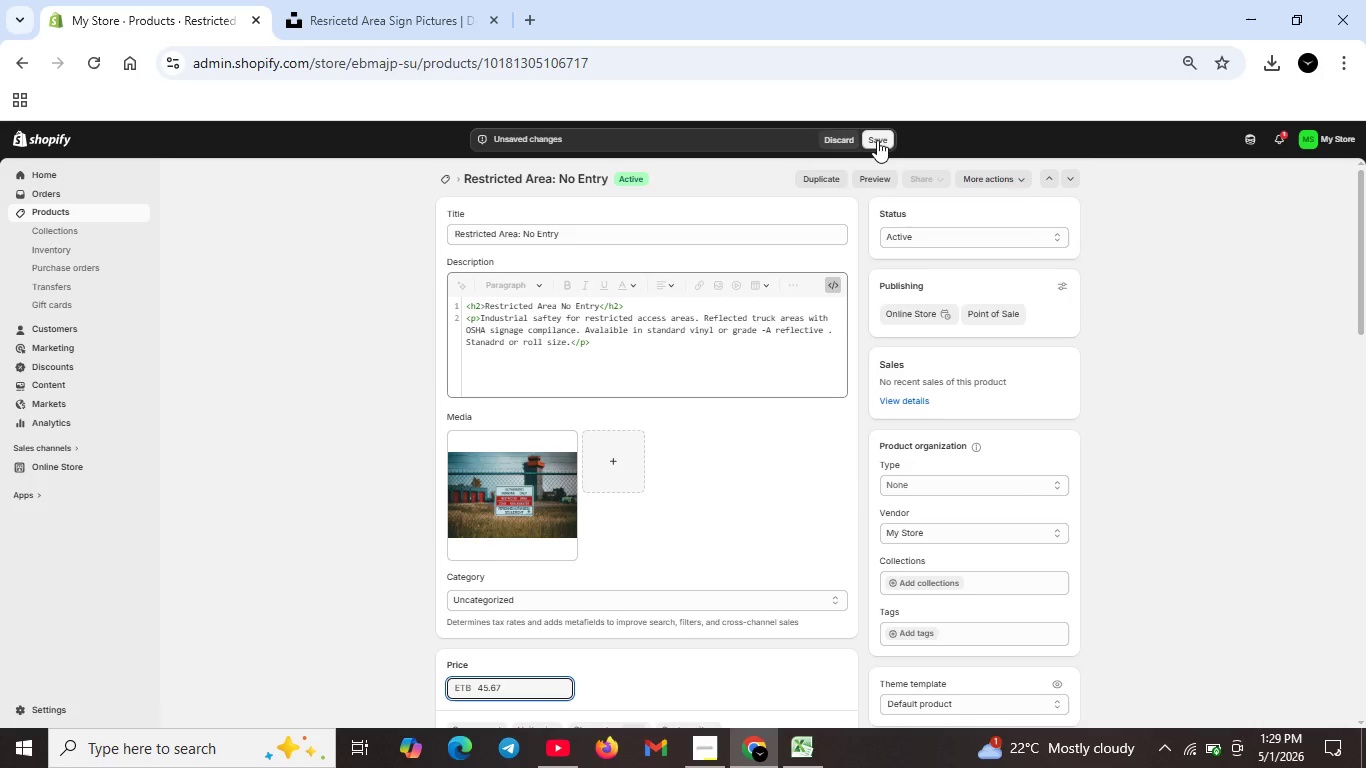 
left_click([877, 140])
 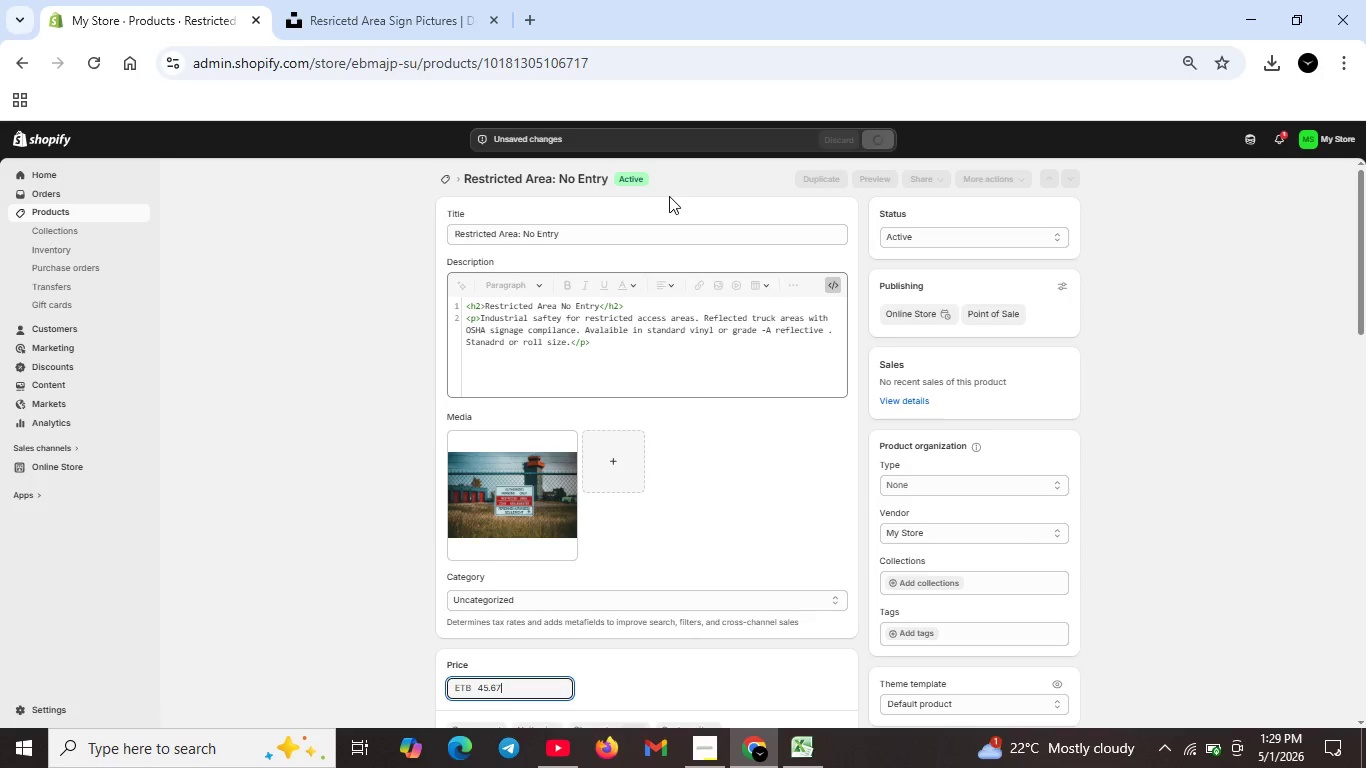 
wait(19.94)
 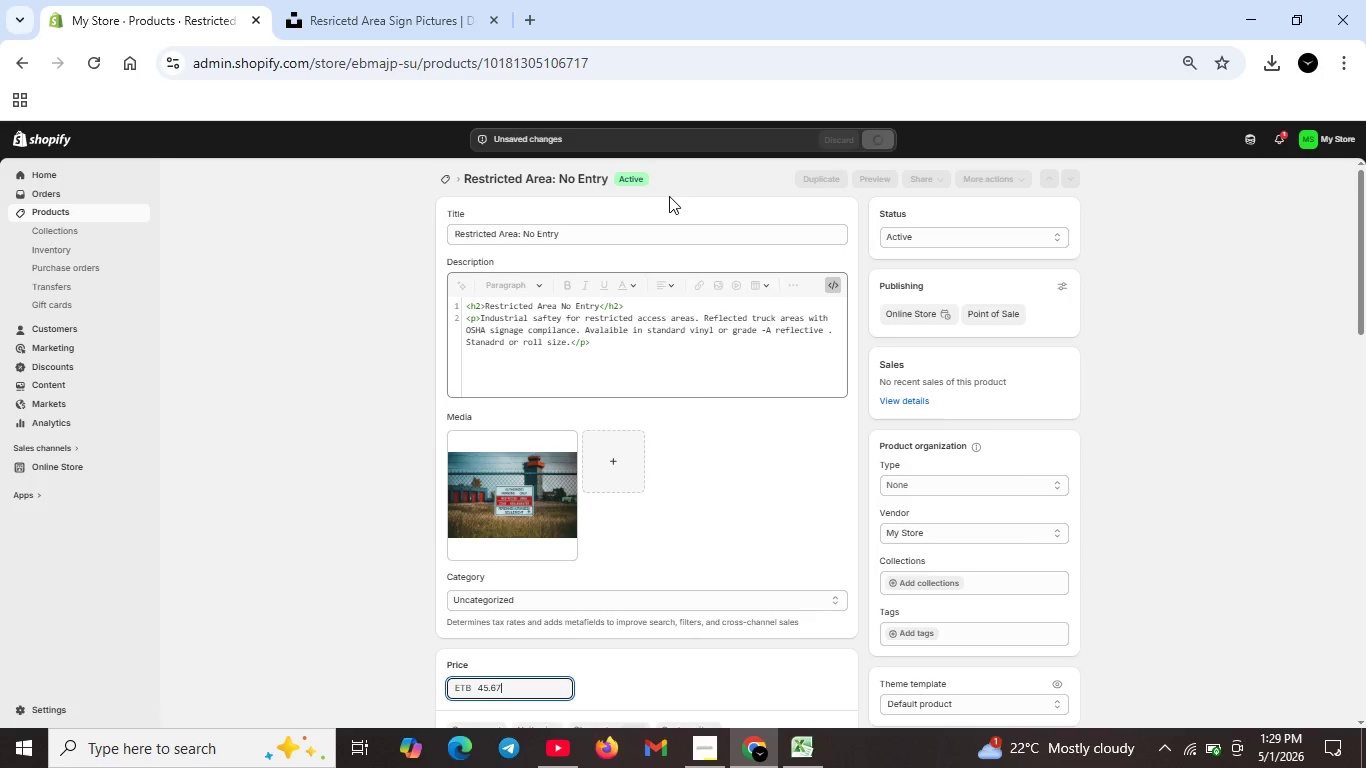 
left_click([1194, 750])
 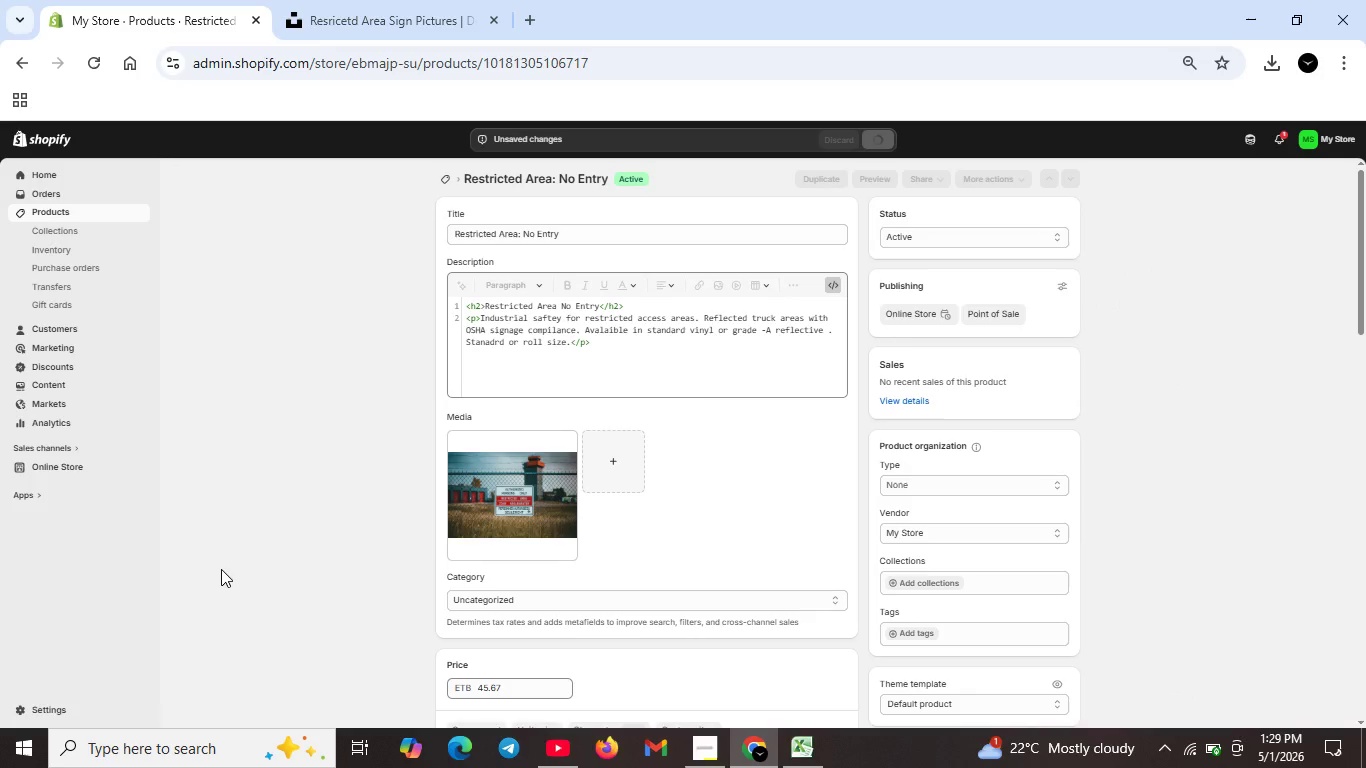 
left_click([221, 569])
 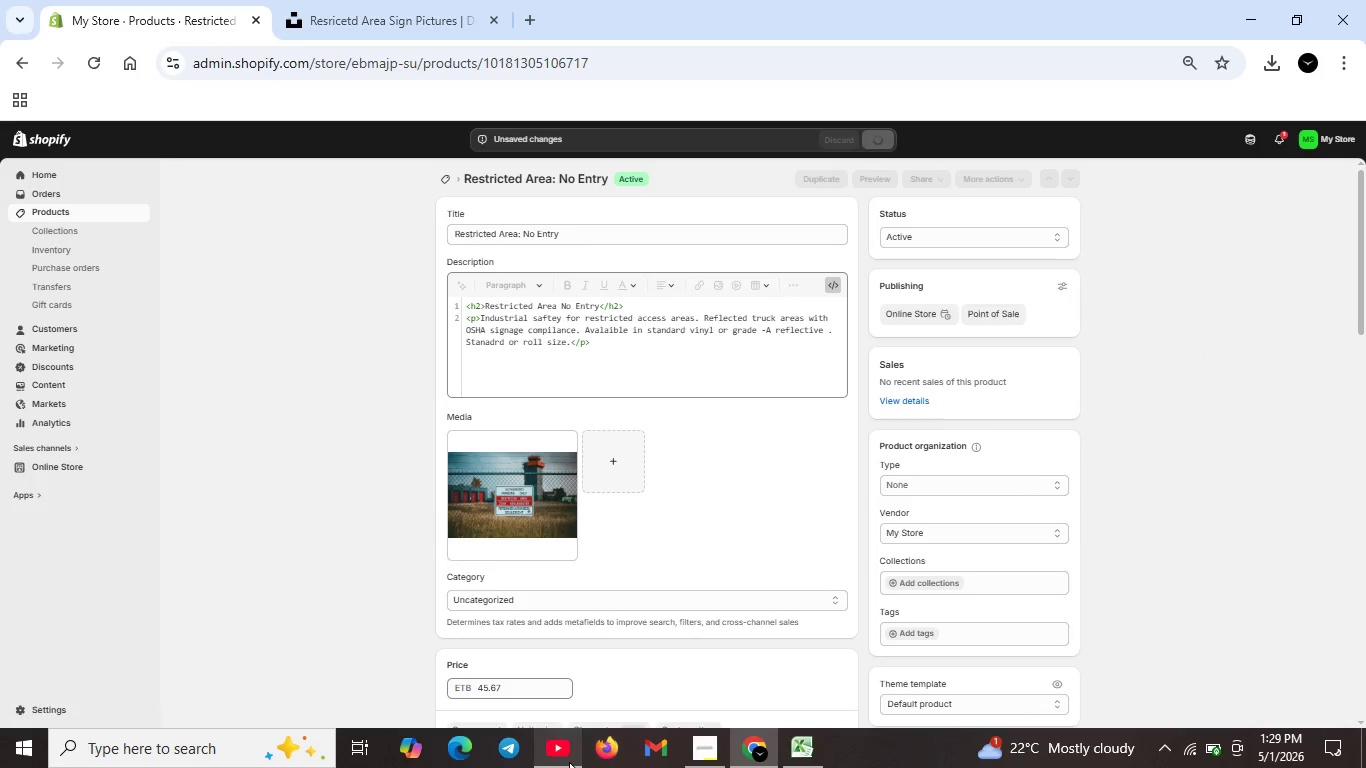 
mouse_move([597, 757])
 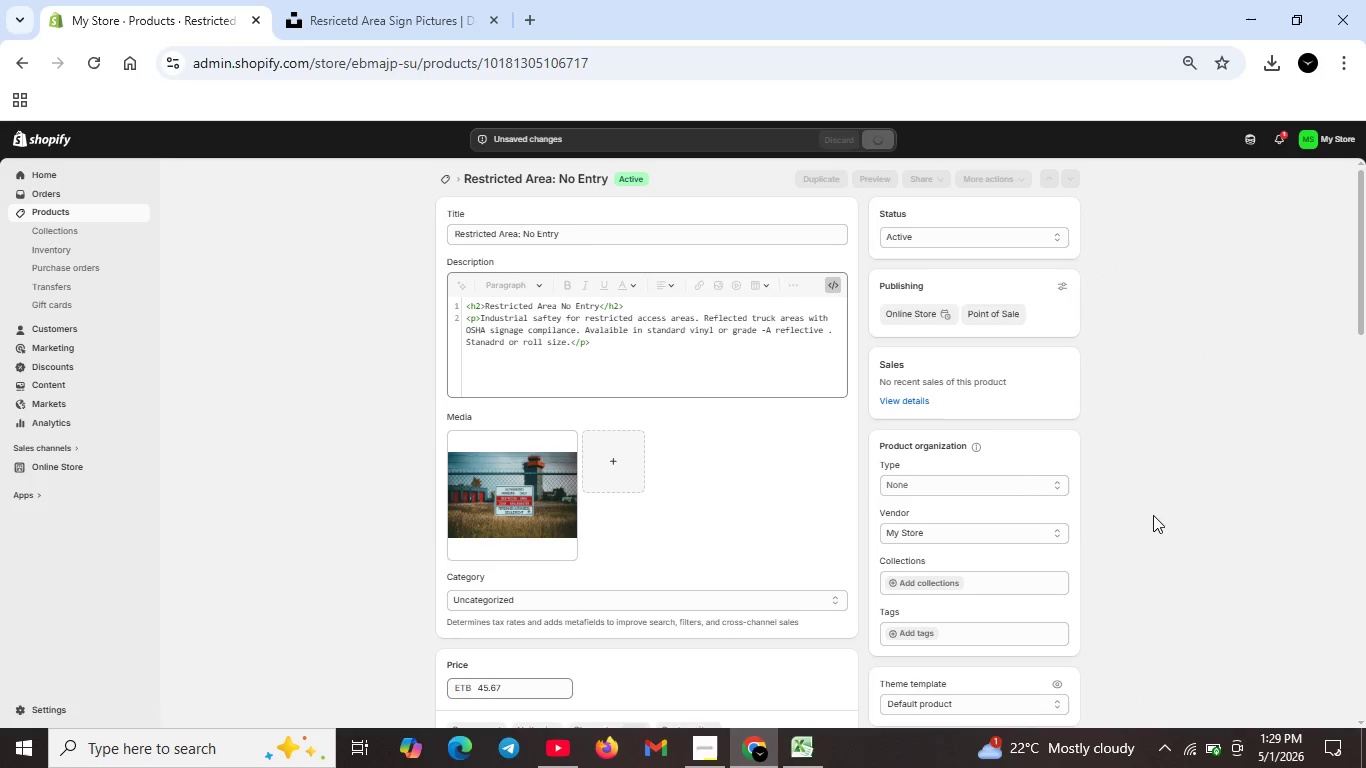 
left_click([1153, 515])
 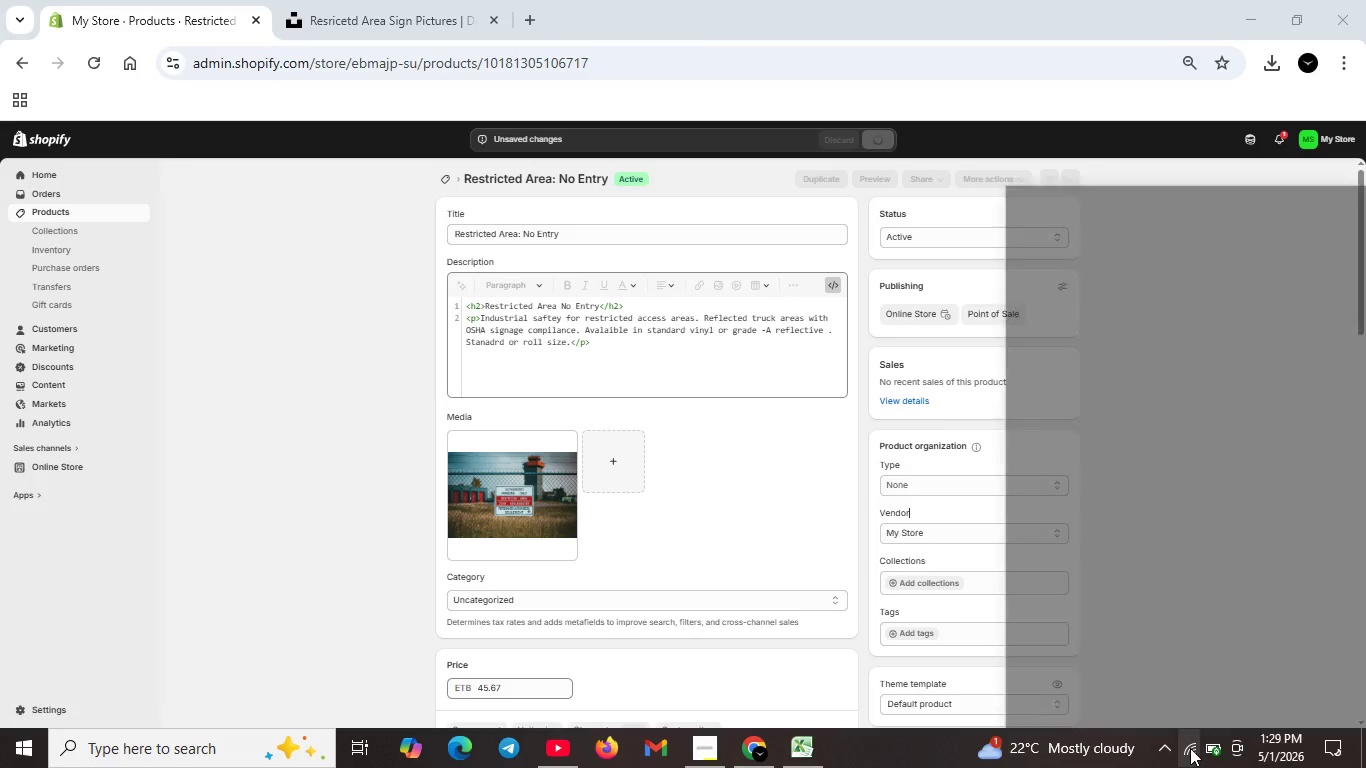 
left_click([1190, 748])
 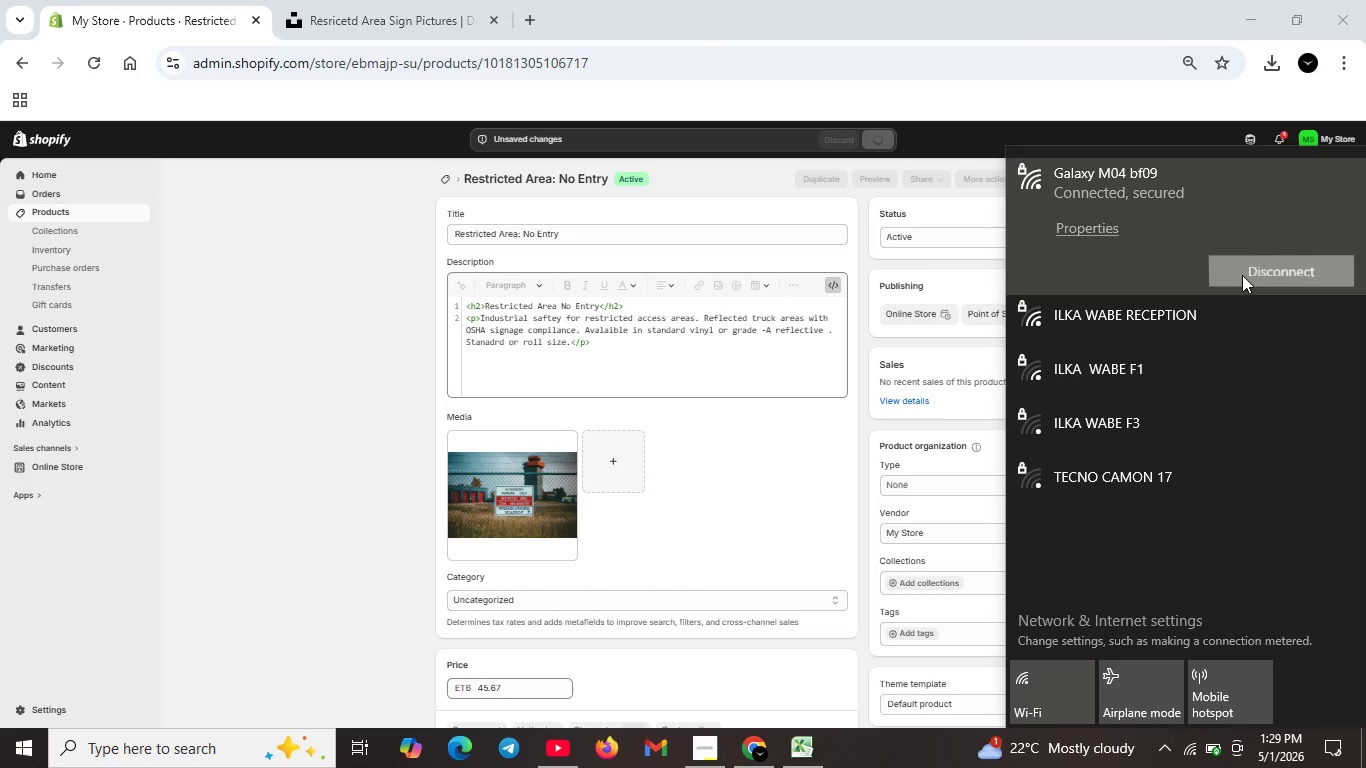 
left_click([1241, 278])
 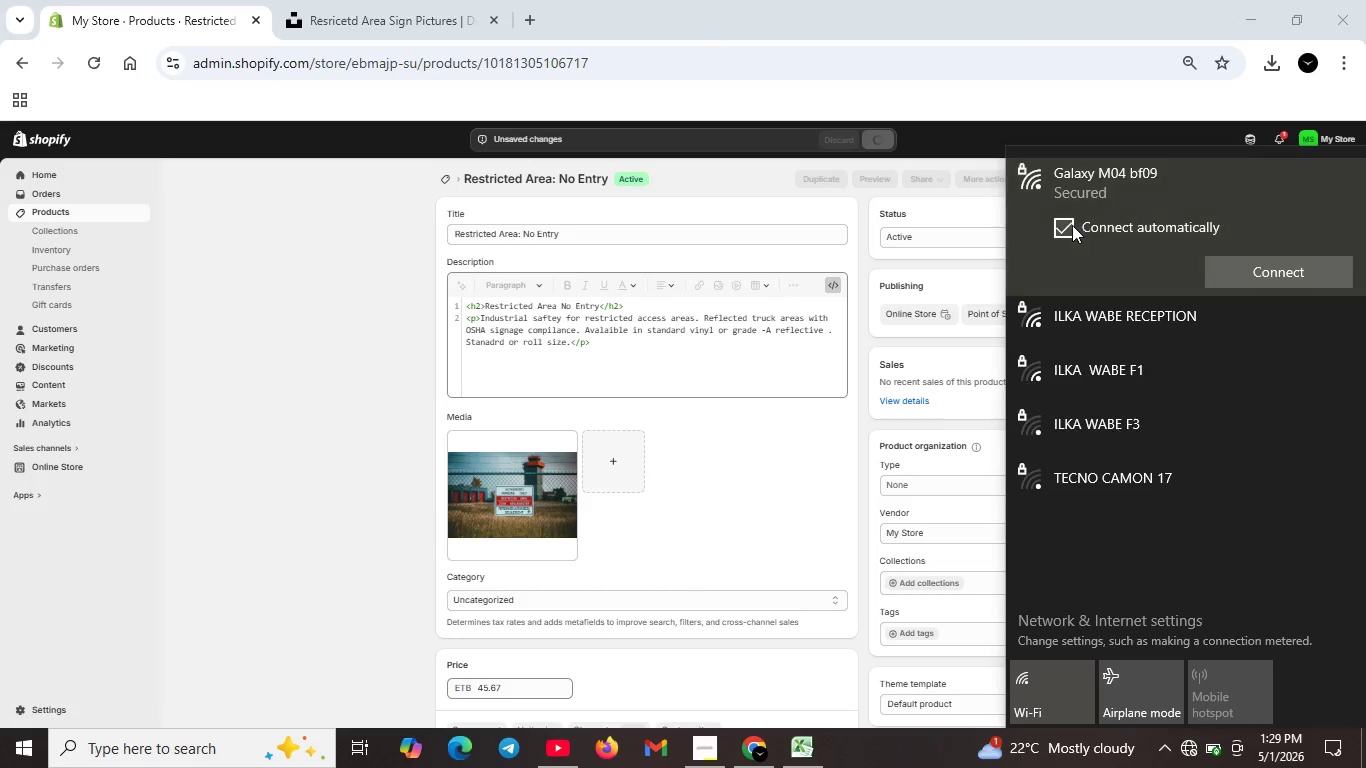 
left_click([1072, 225])
 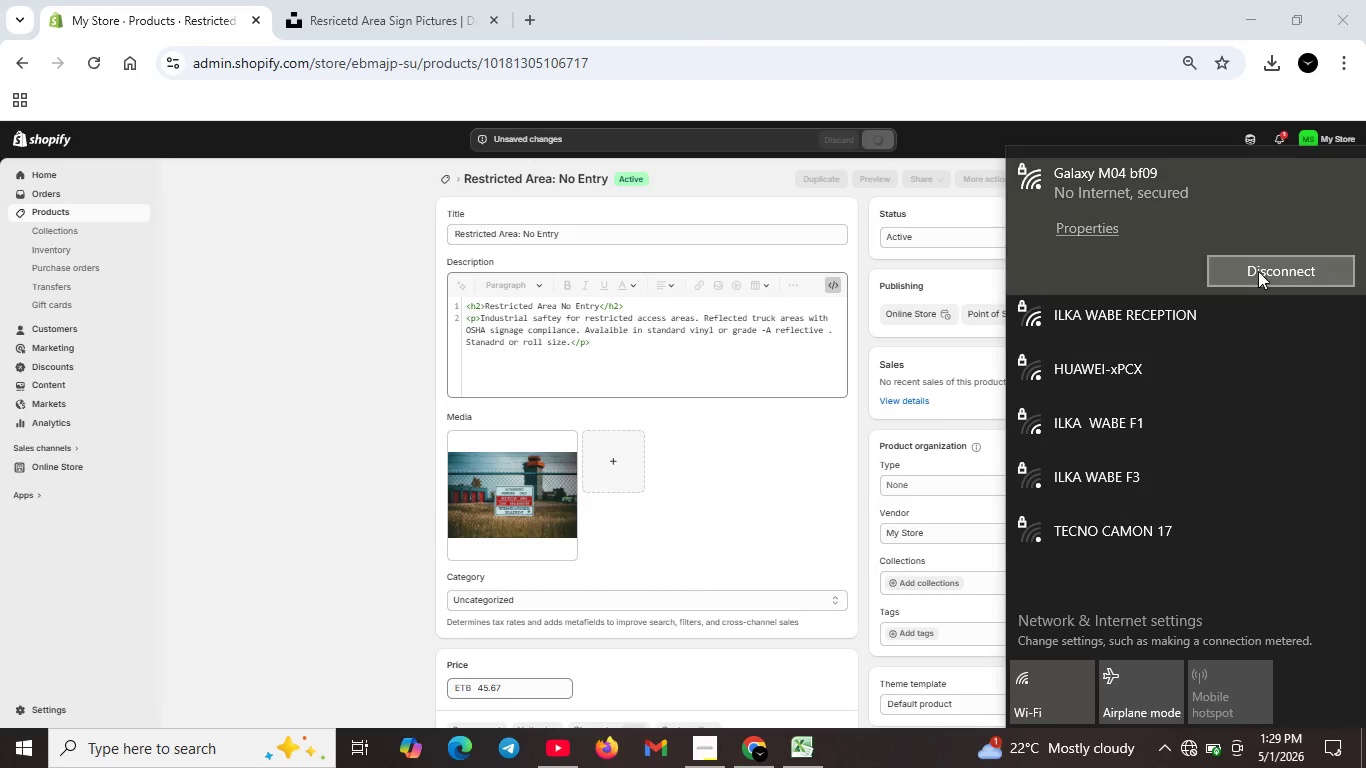 
left_click([1258, 271])
 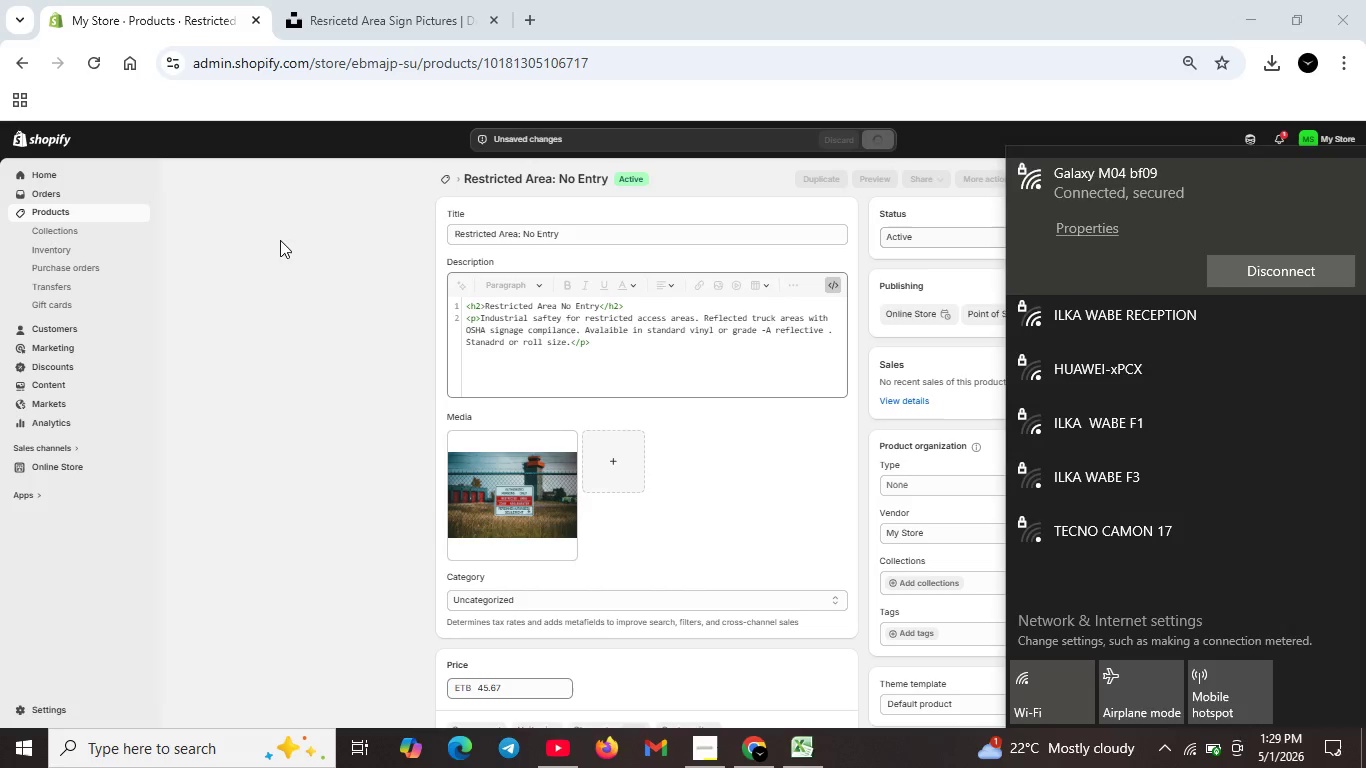 
left_click([286, 242])
 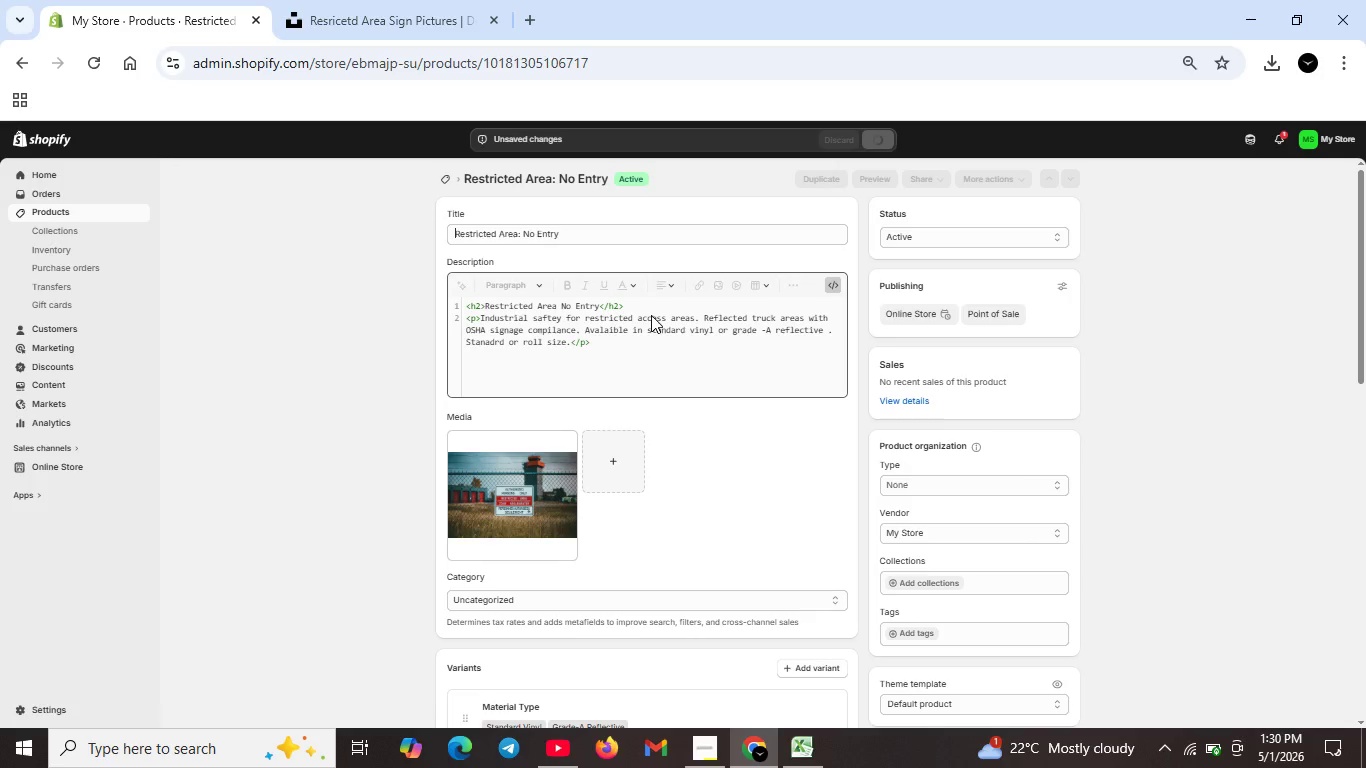 
wait(26.44)
 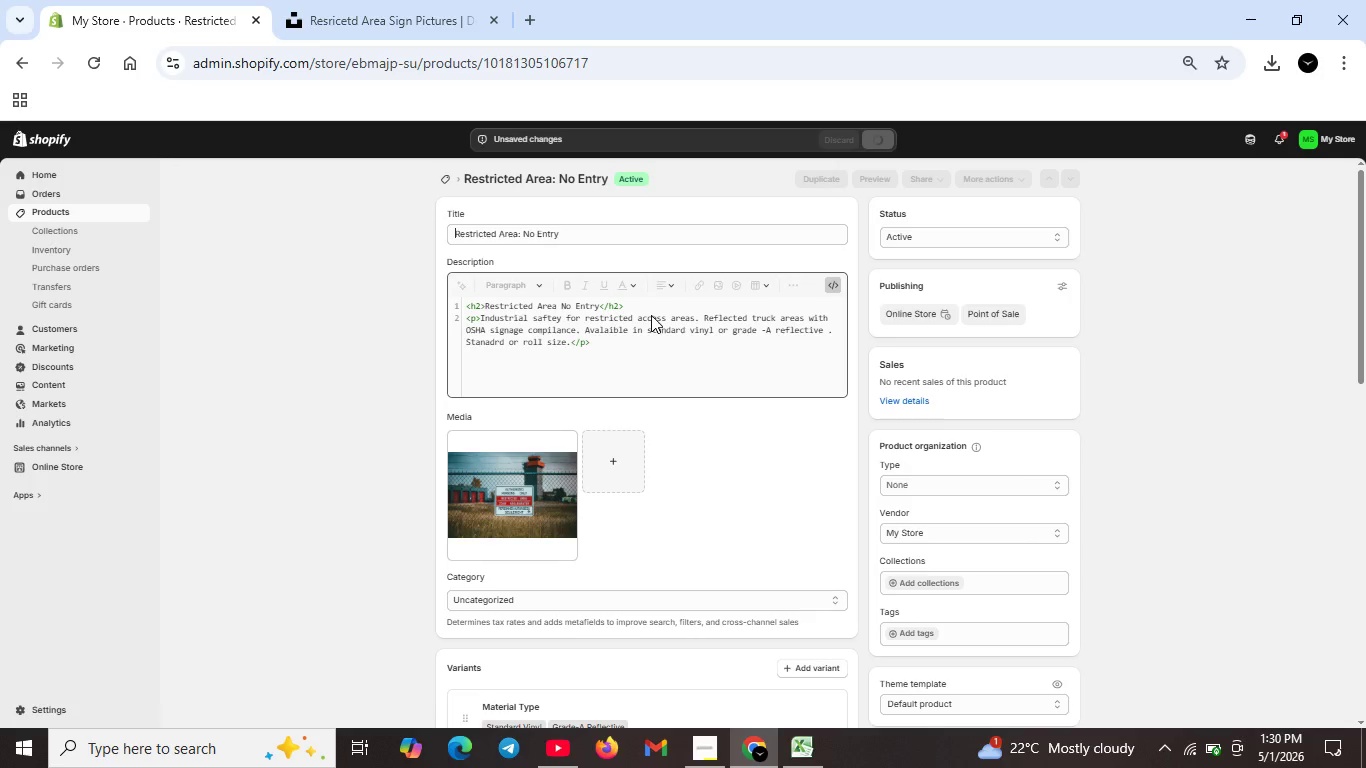 
left_click([444, 178])
 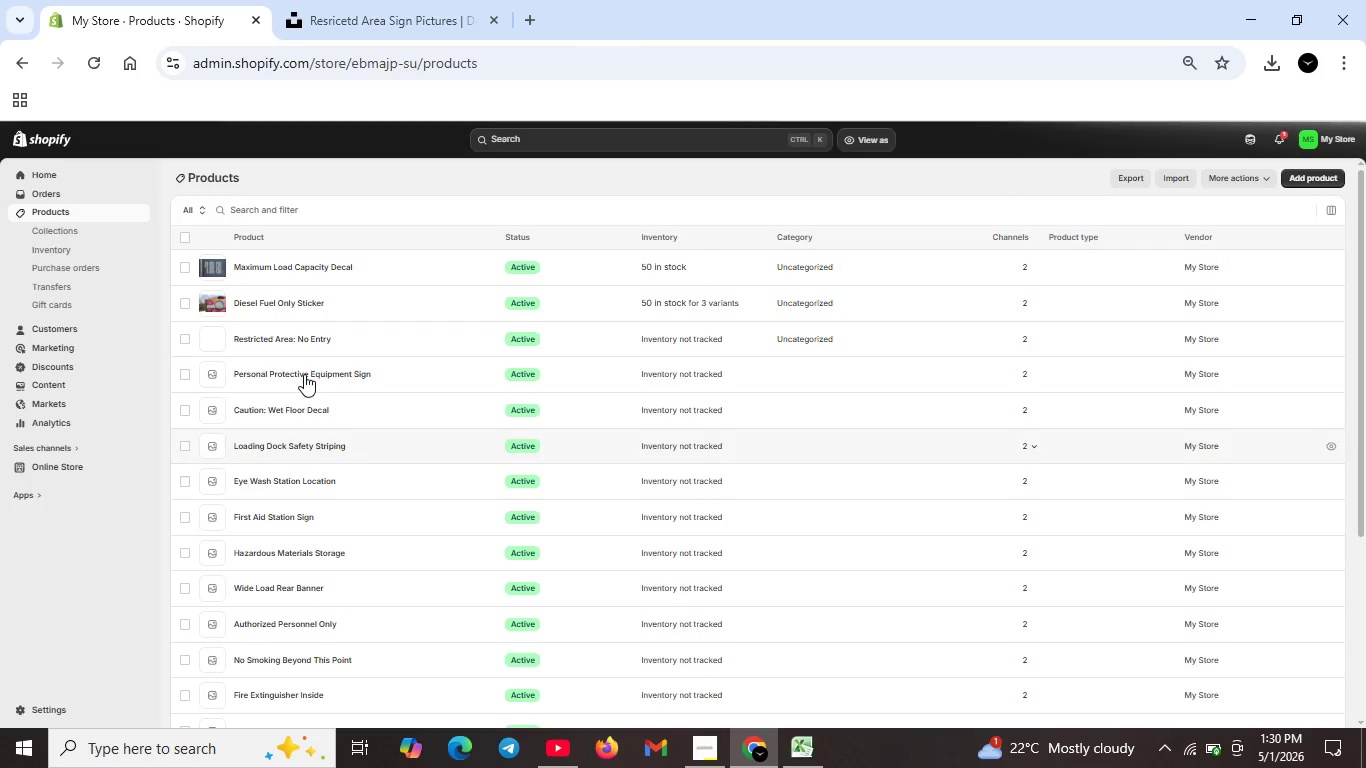 
wait(6.31)
 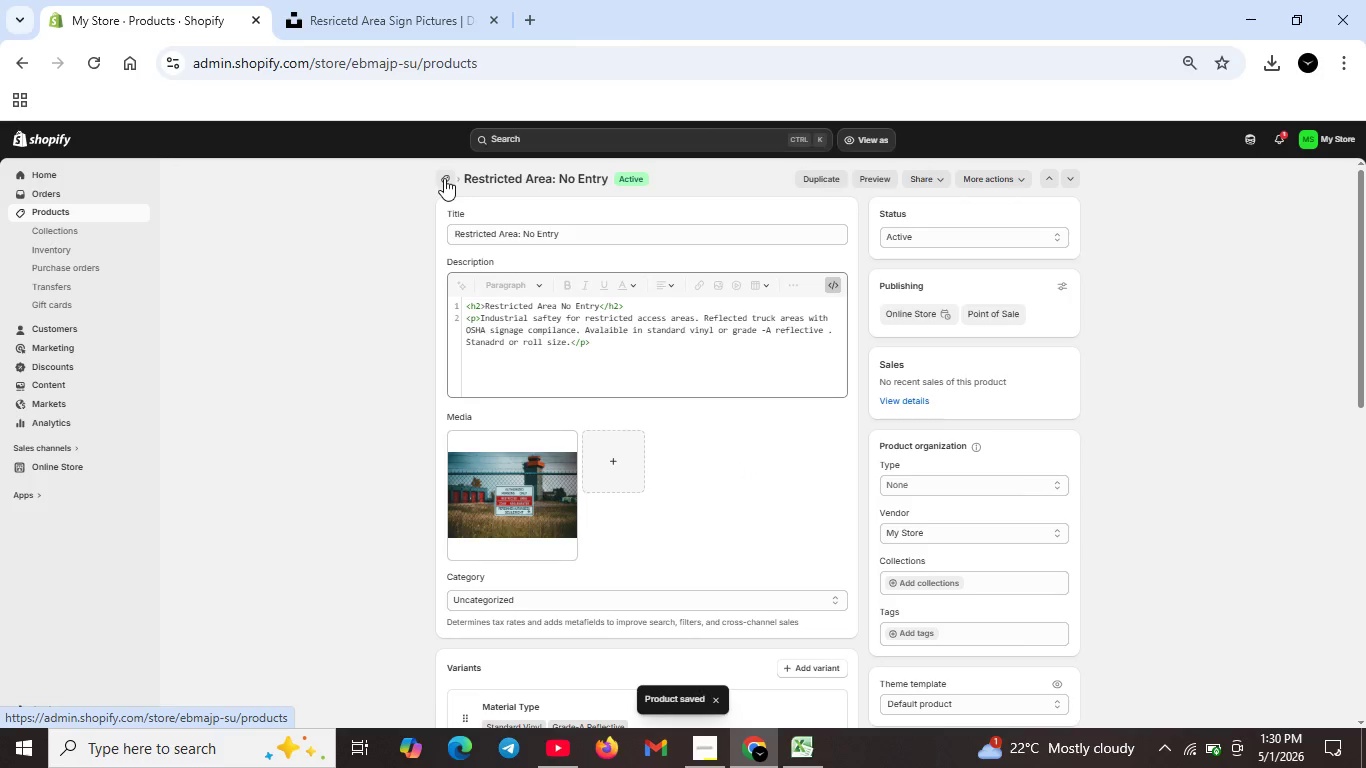 
double_click([287, 377])
 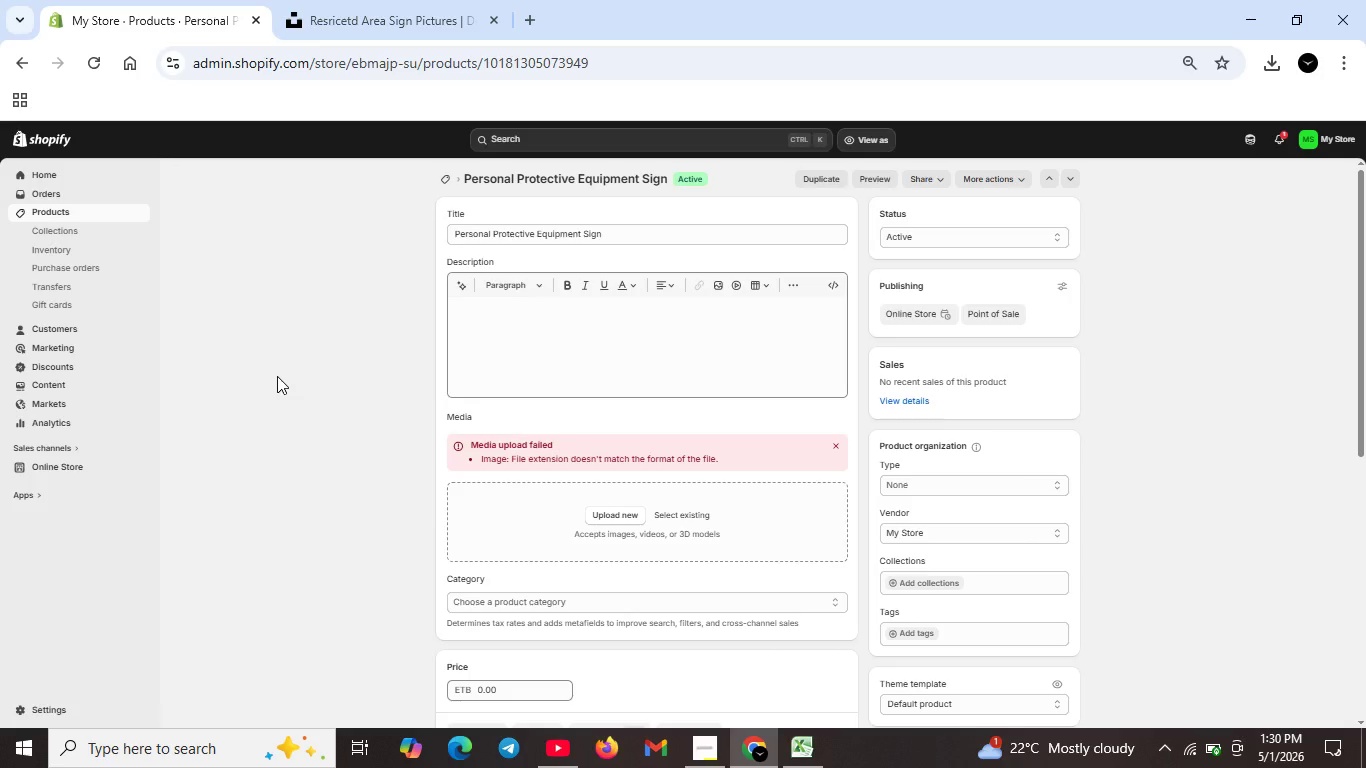 
wait(15.25)
 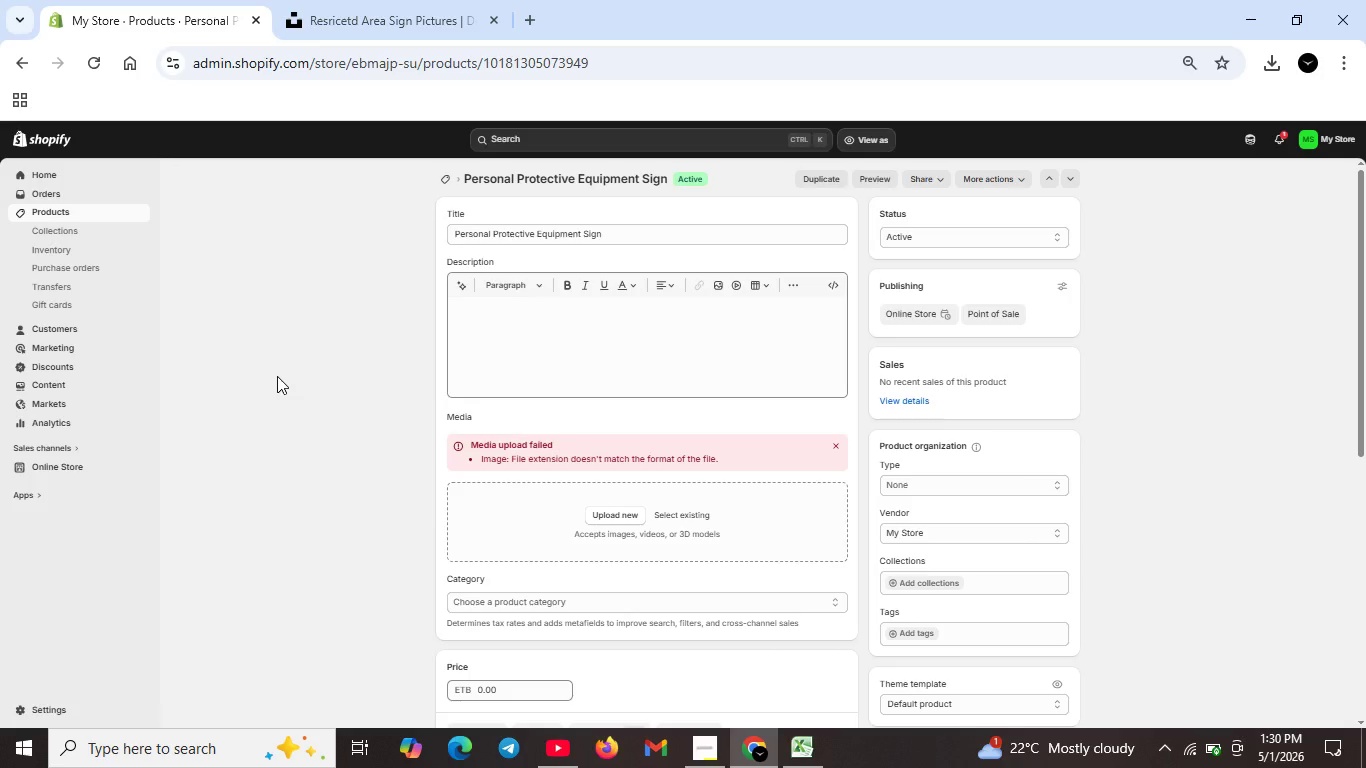 
left_click([830, 286])
 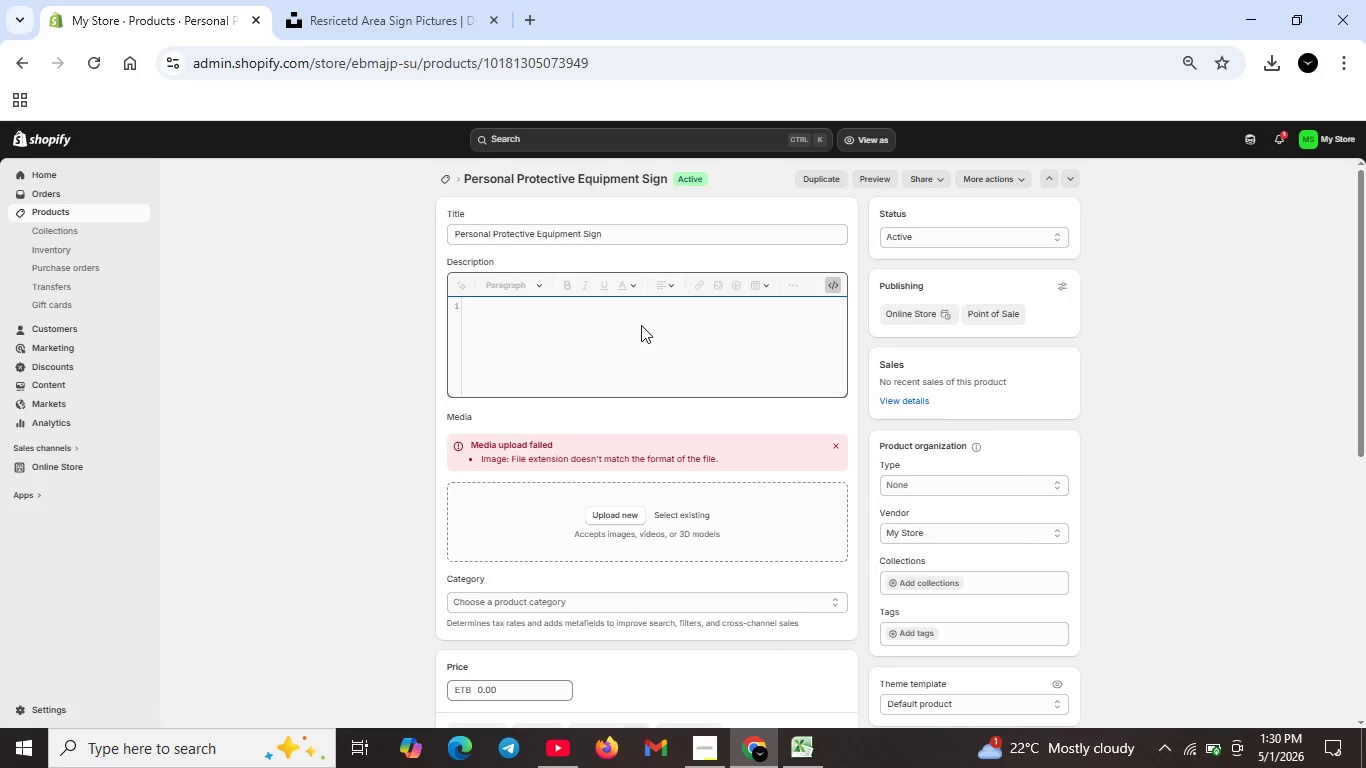 
left_click([641, 325])
 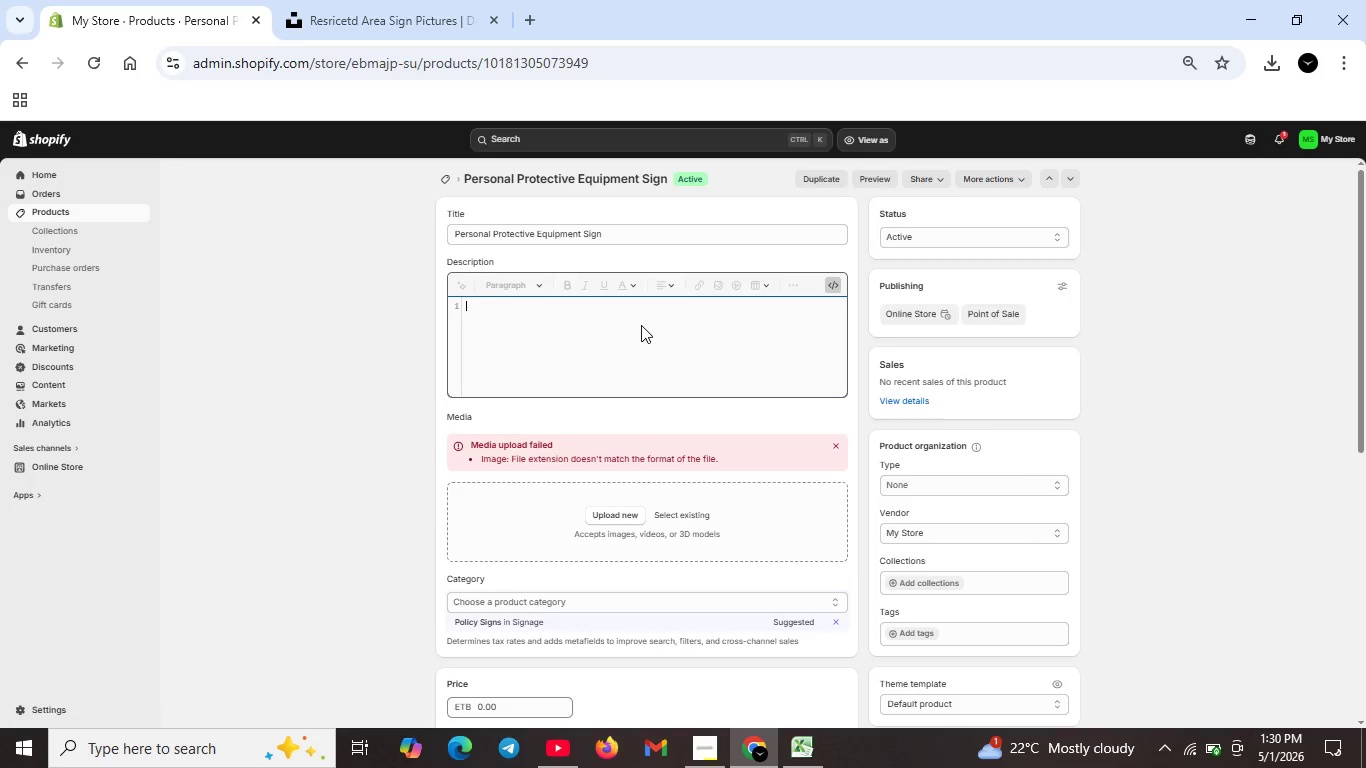 
key(Shift+ShiftRight)
 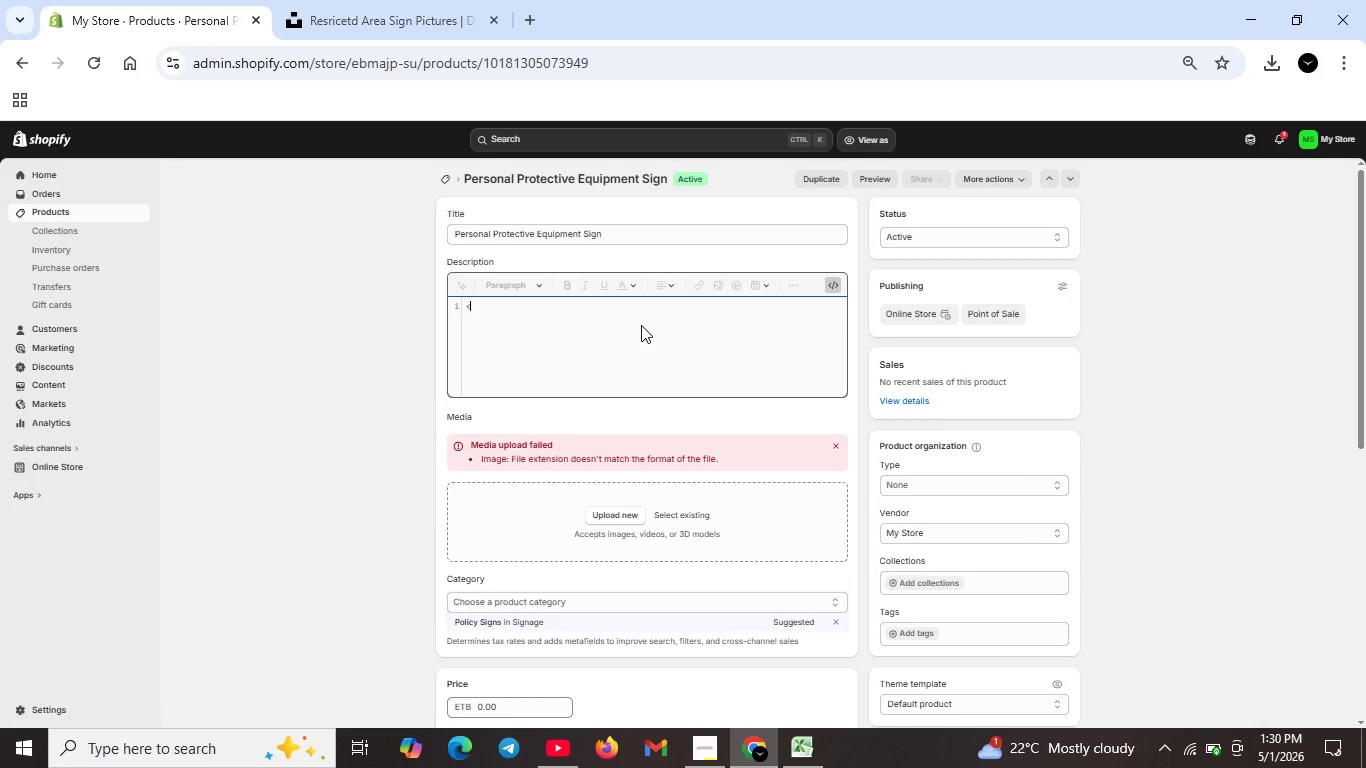 
key(Shift+Comma)
 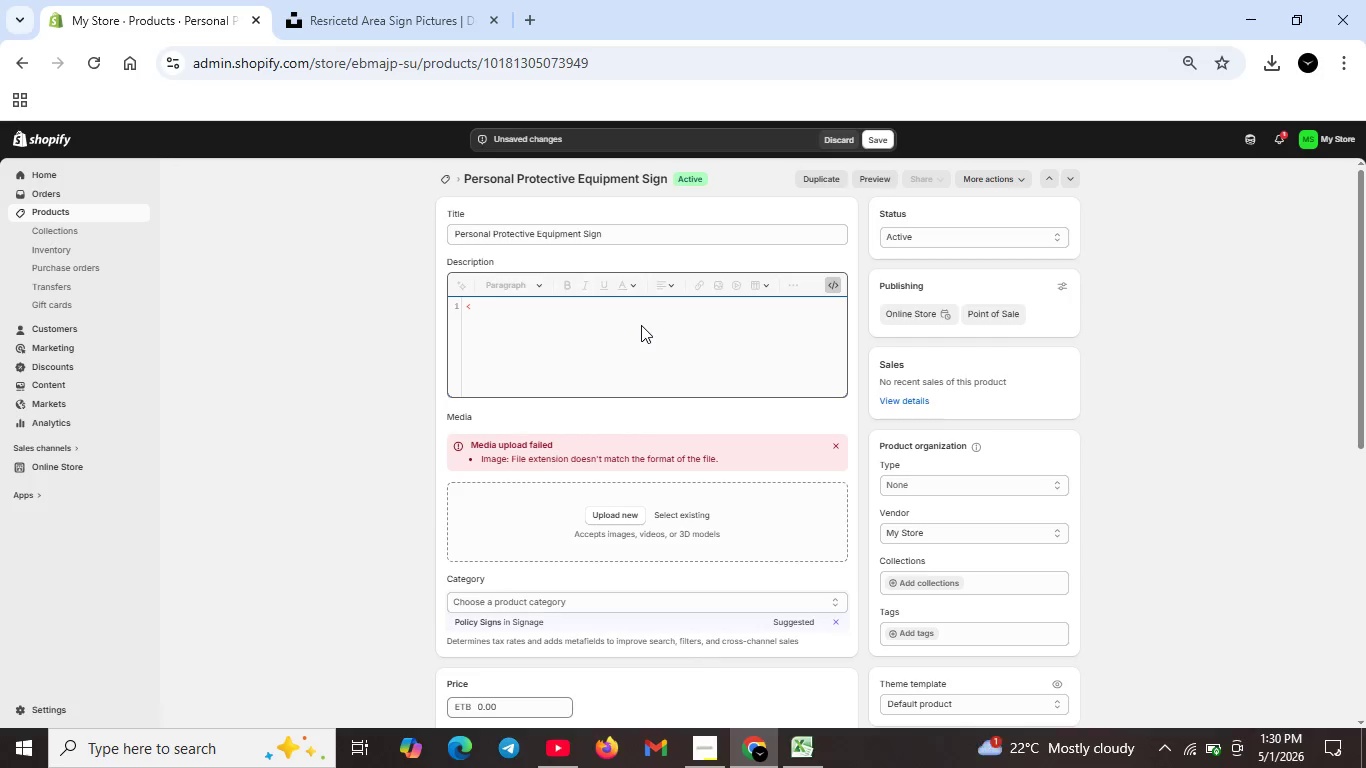 
wait(16.06)
 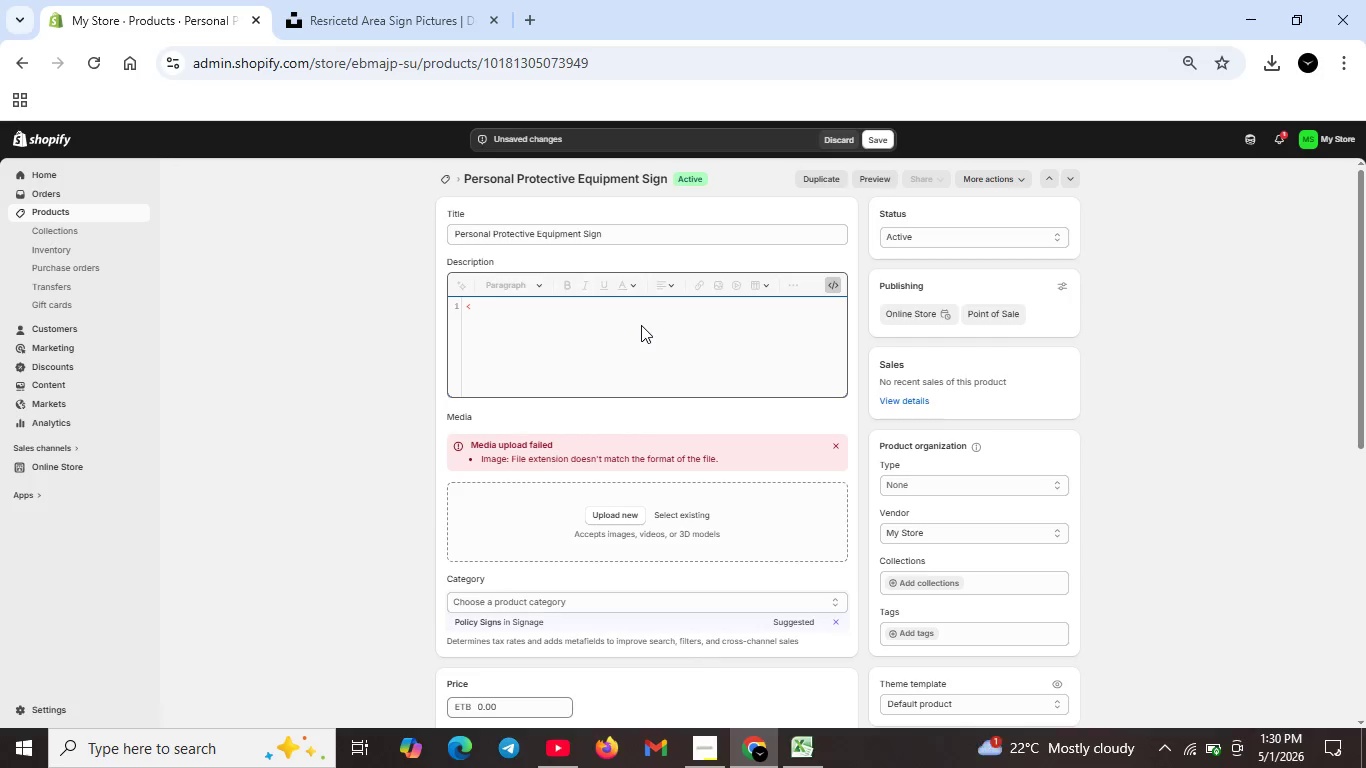 
type(H2>ppe-Sign-Personal Protecttive Equpment -Required</h2>)
 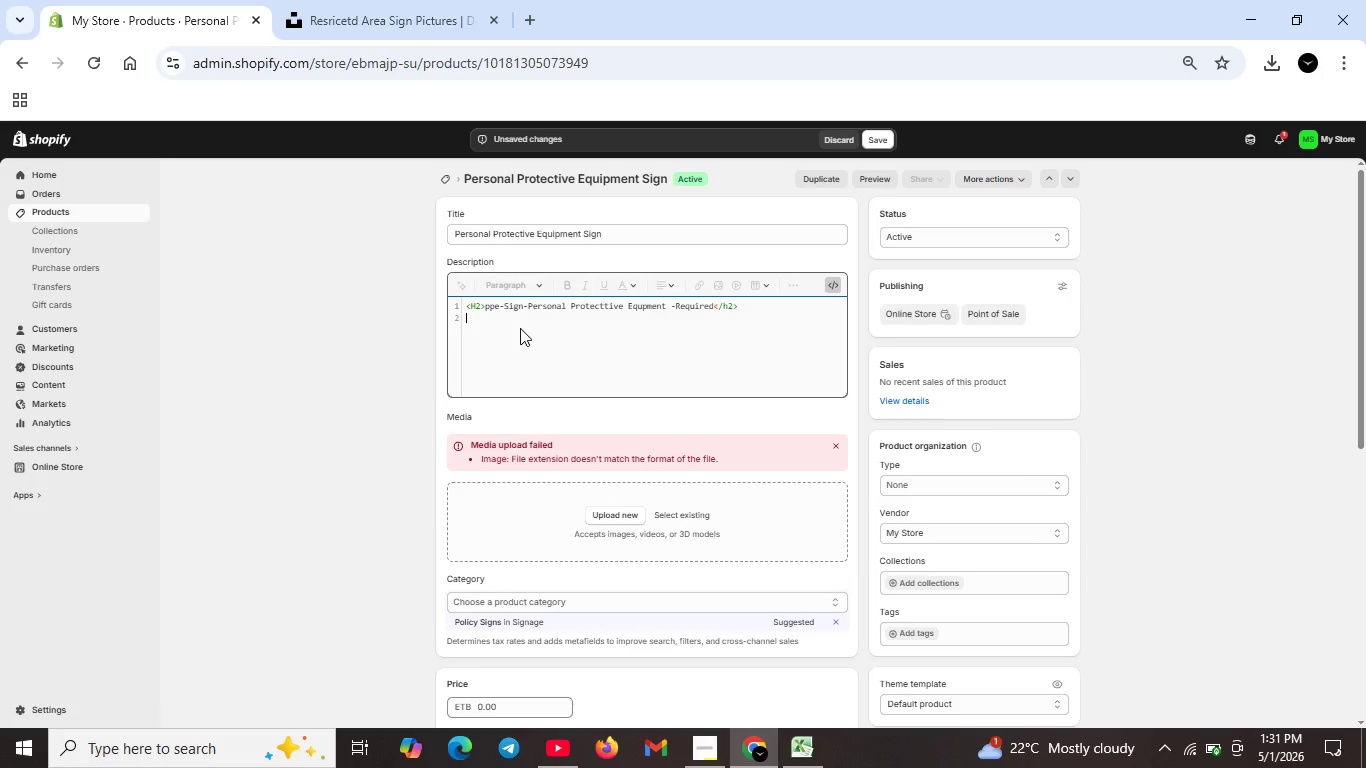 
key(Shift+Enter)
 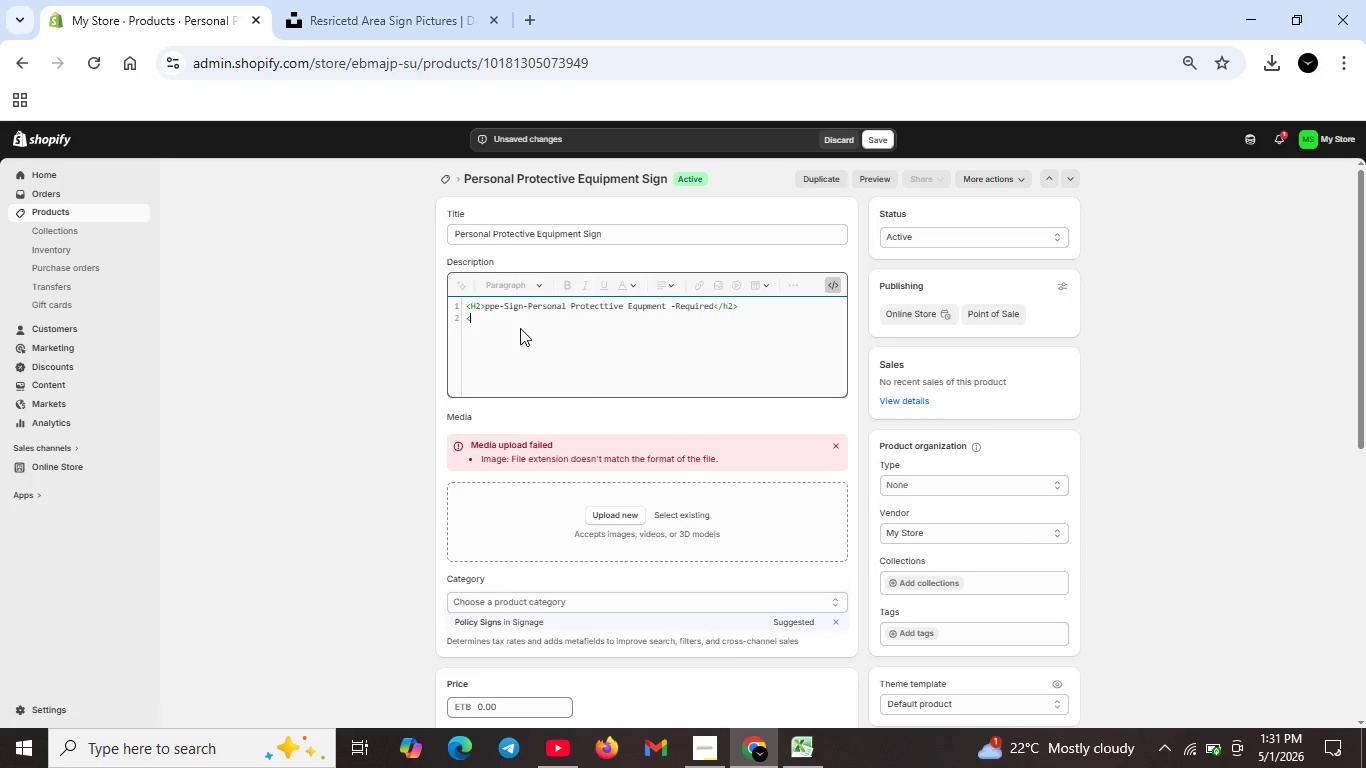 
type(<p>Industrial saftey stickers for PPE complianec)
key(Backspace)
key(Backspace)
key(Backspace)
type(nce area. Ref;e)
key(Backspace)
key(Backspace)
key(Backspace)
type(flective truck decals with signage,)
key(Backspace)
type(. Avilable in stnadard vinyl or grade )
key(Backspace)
type(-a)
key(Backspace)
type(A reflecv)
key(Backspace)
type(tive . Standard , oversized, or banner size.</p>)
 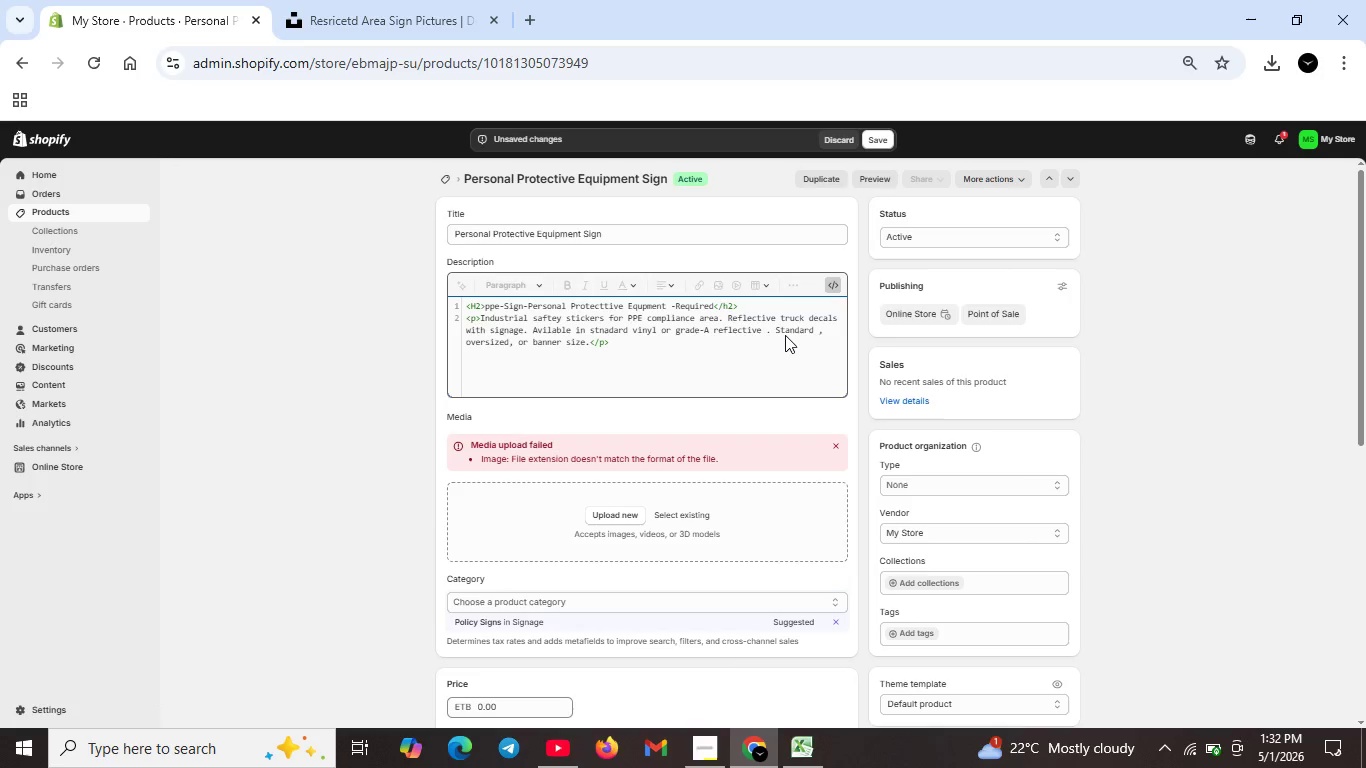 
wait(6.89)
 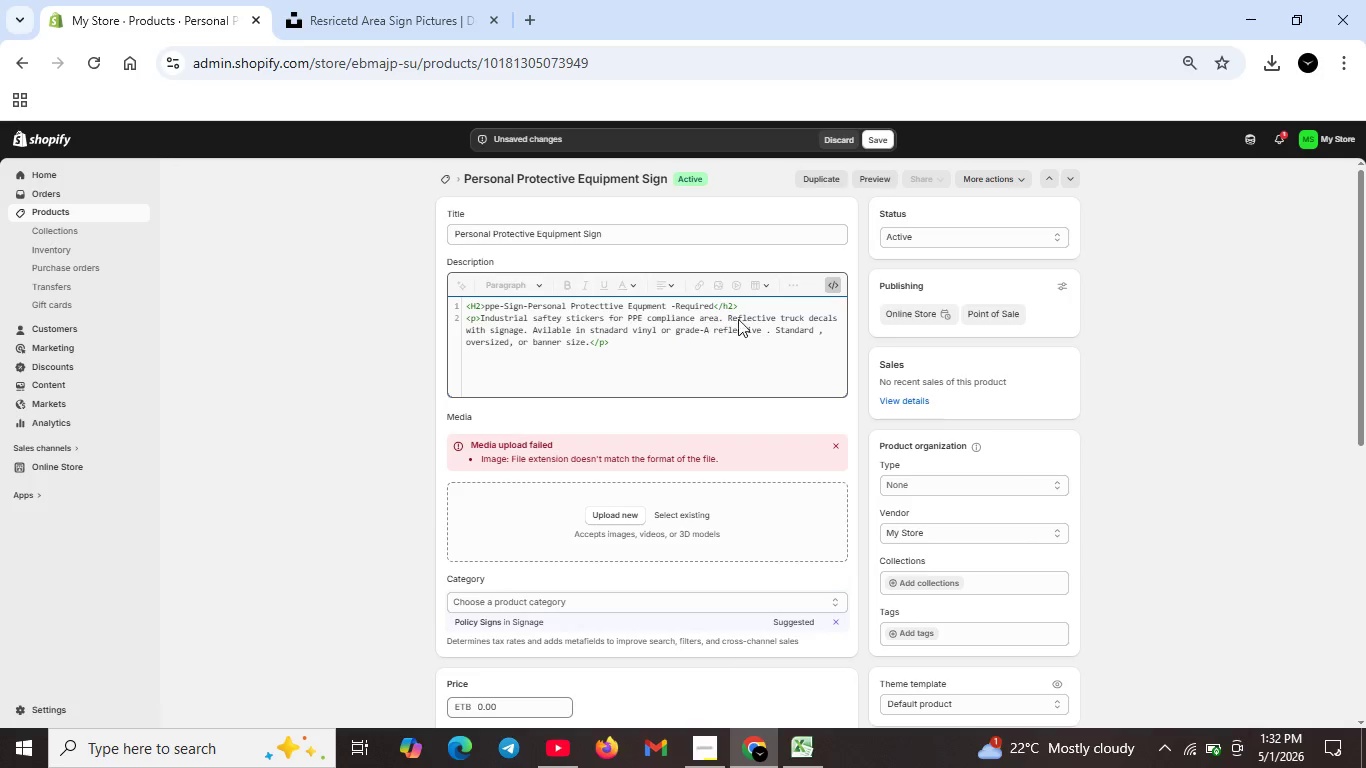 
left_click([767, 331])
 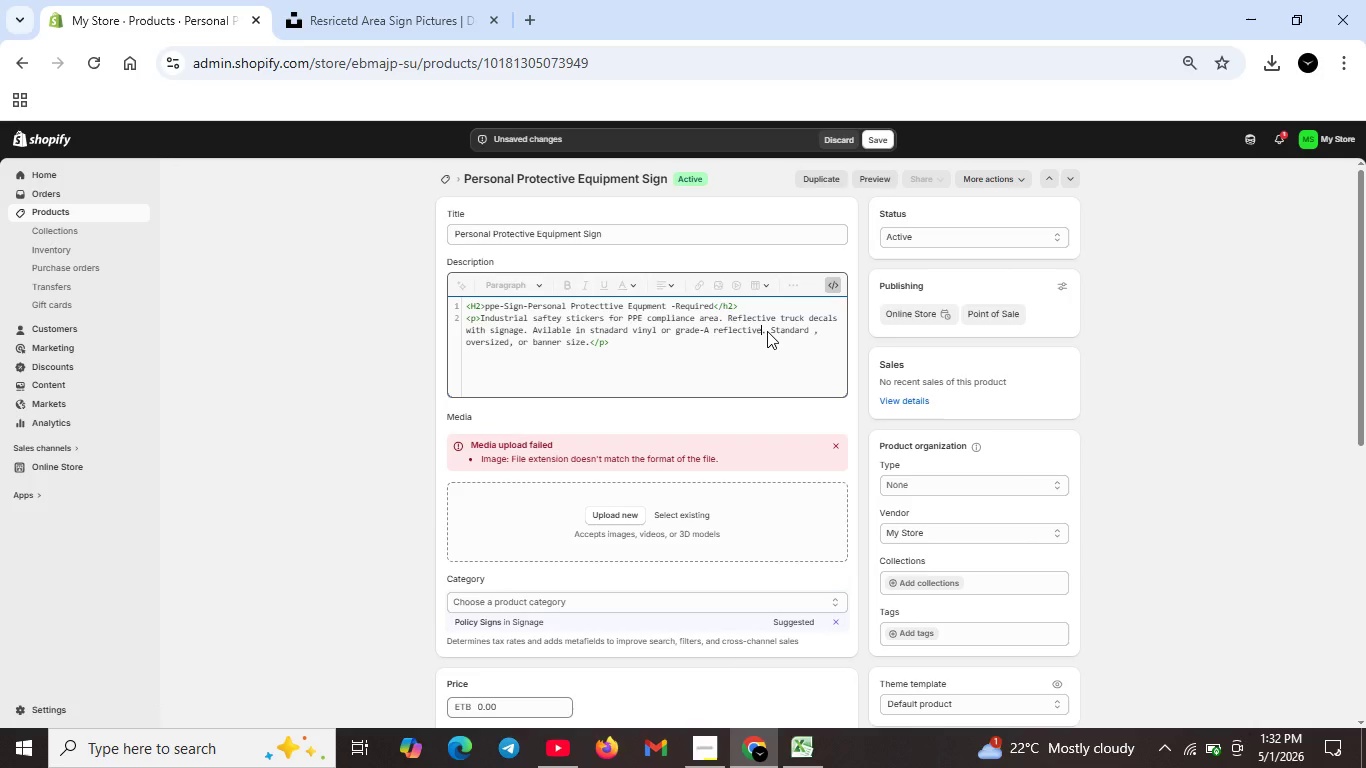 
key(Backspace)
 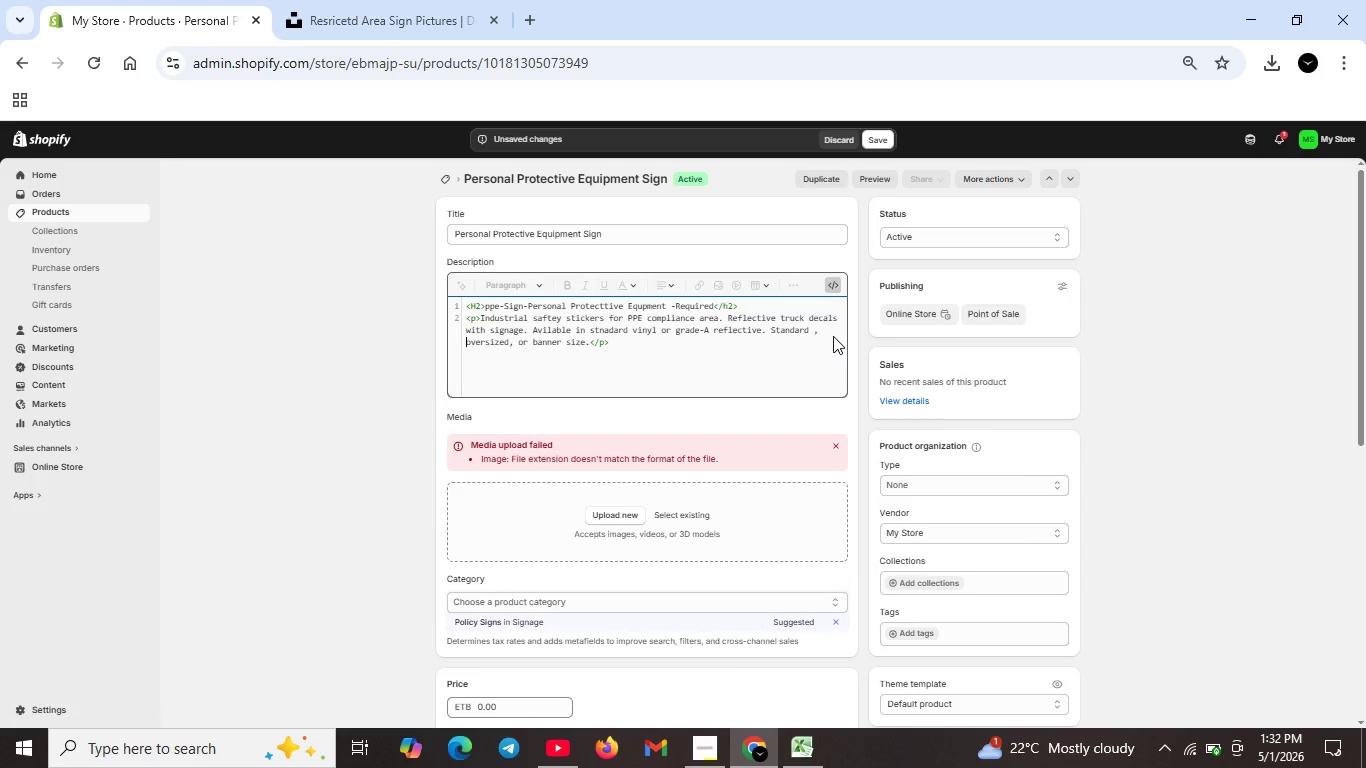 
left_click([833, 336])
 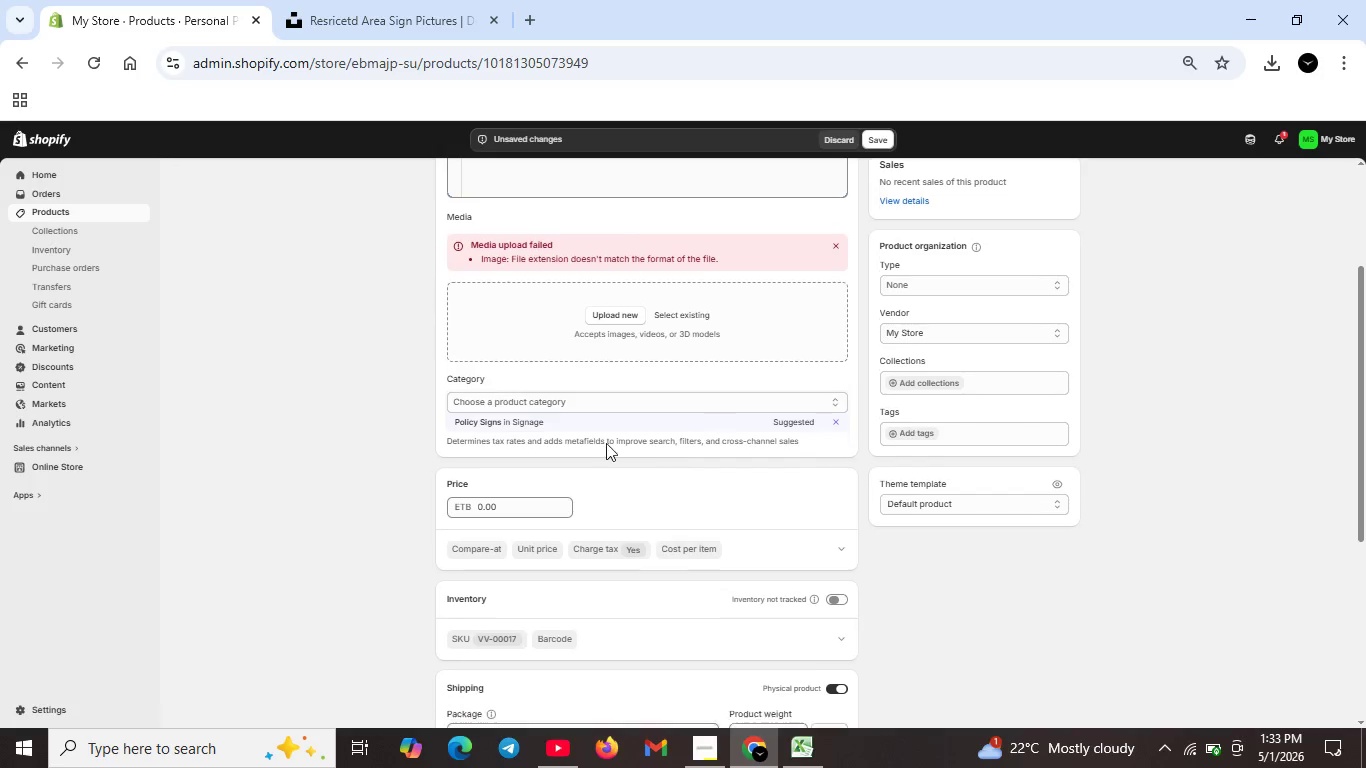 
scroll: coordinate [674, 460], scroll_direction: down, amount: 2.0
 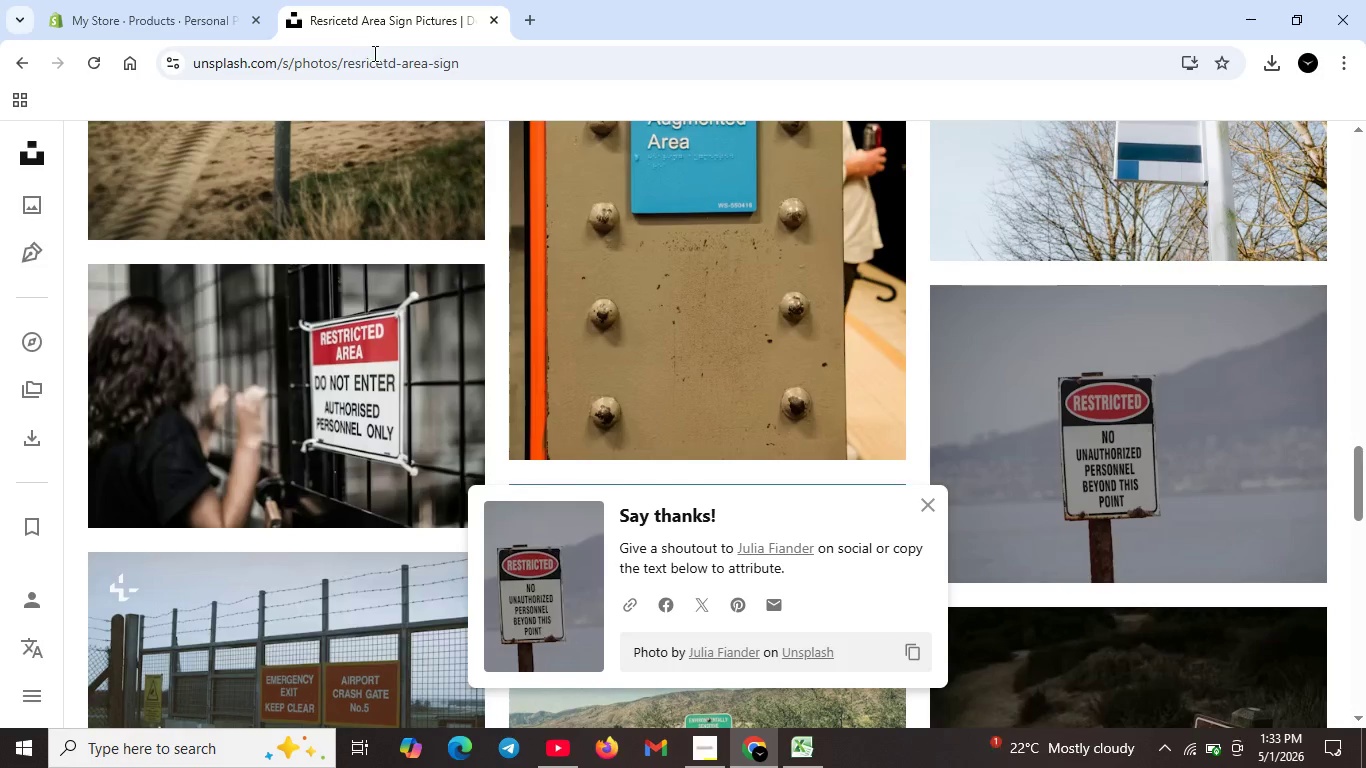 
left_click([377, 19])
 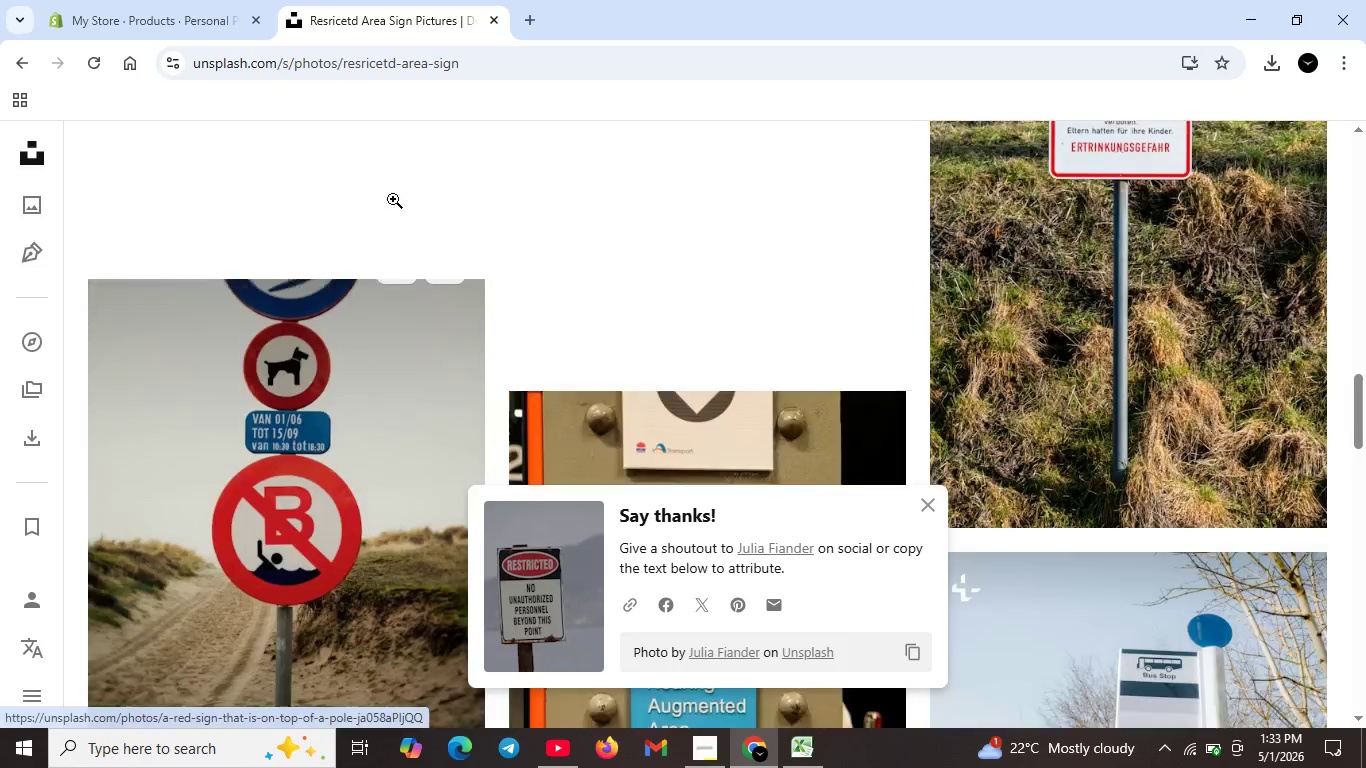 
scroll: coordinate [320, 188], scroll_direction: up, amount: 35.0
 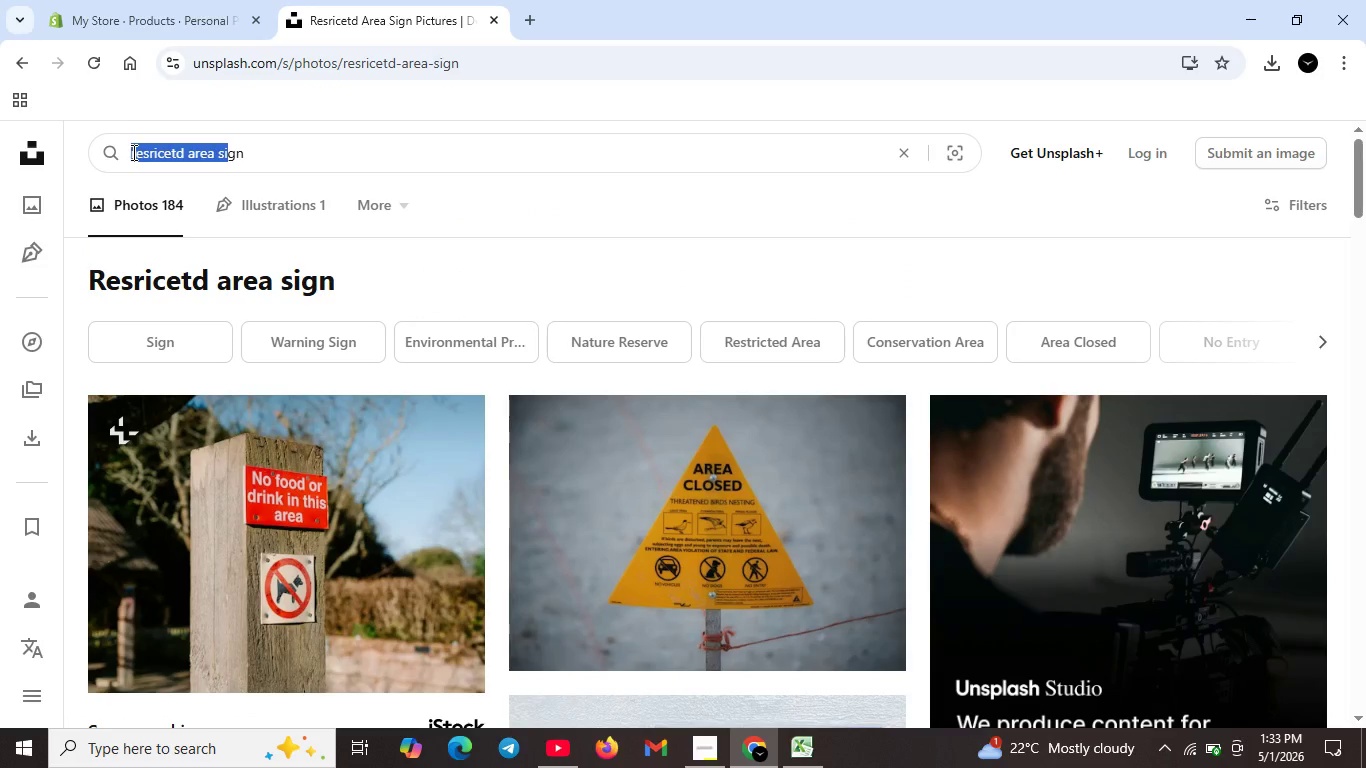 
left_click_drag(start_coordinate=[226, 157], to_coordinate=[132, 152])
 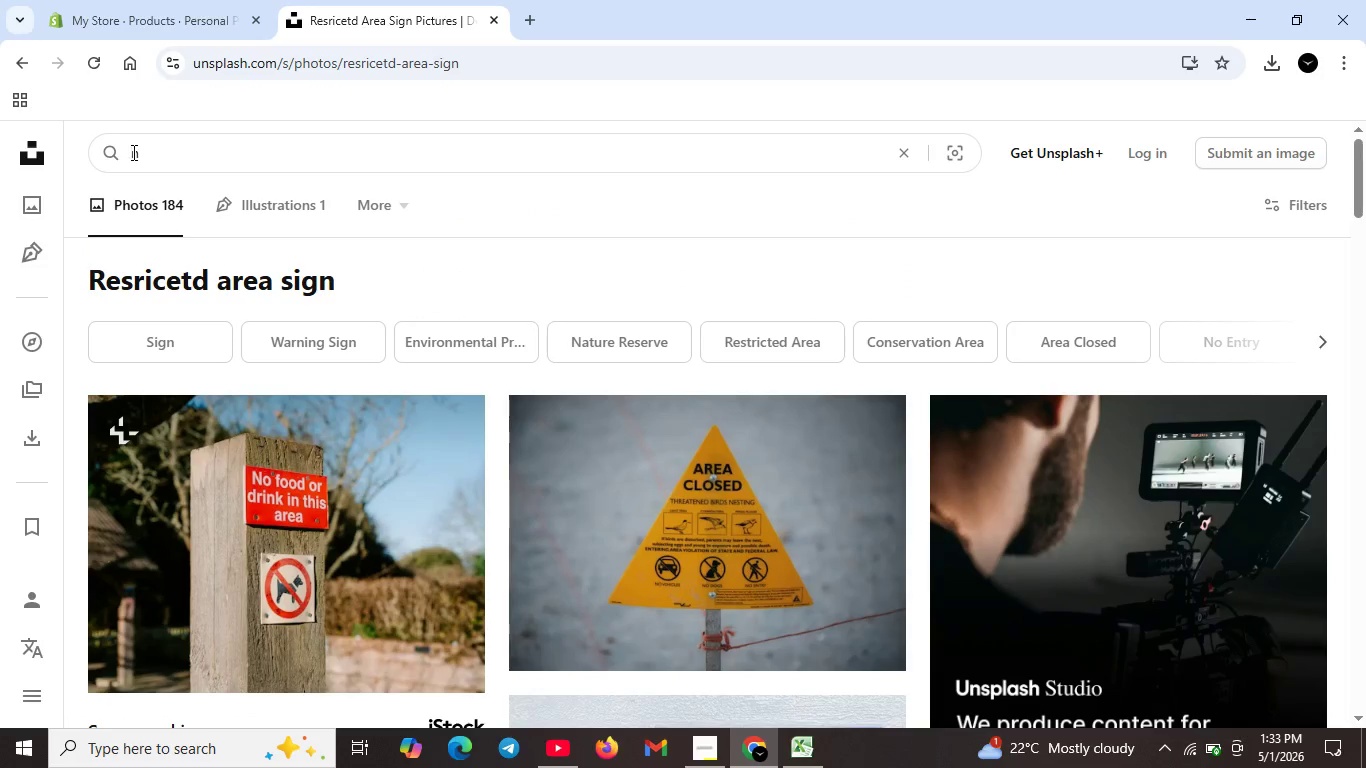 
key(Backspace)
 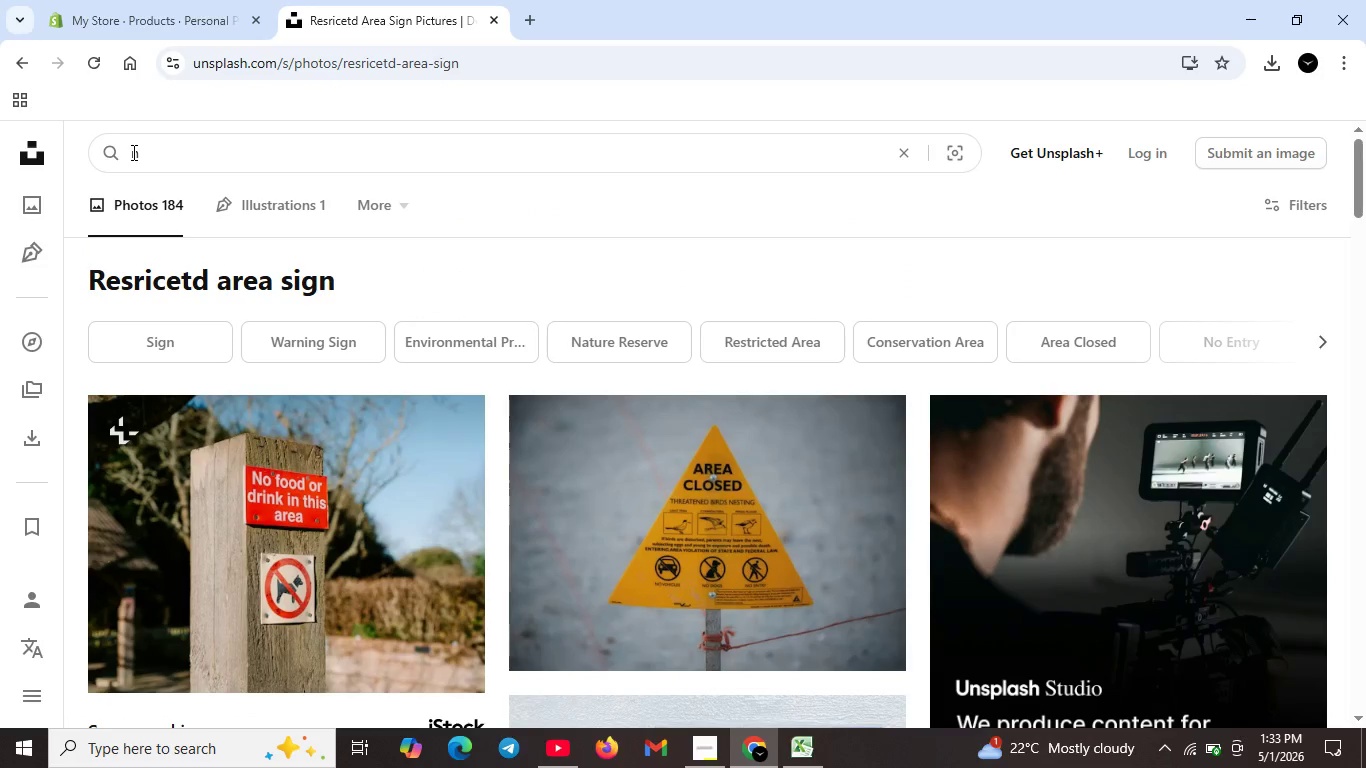 
key(ArrowRight)
 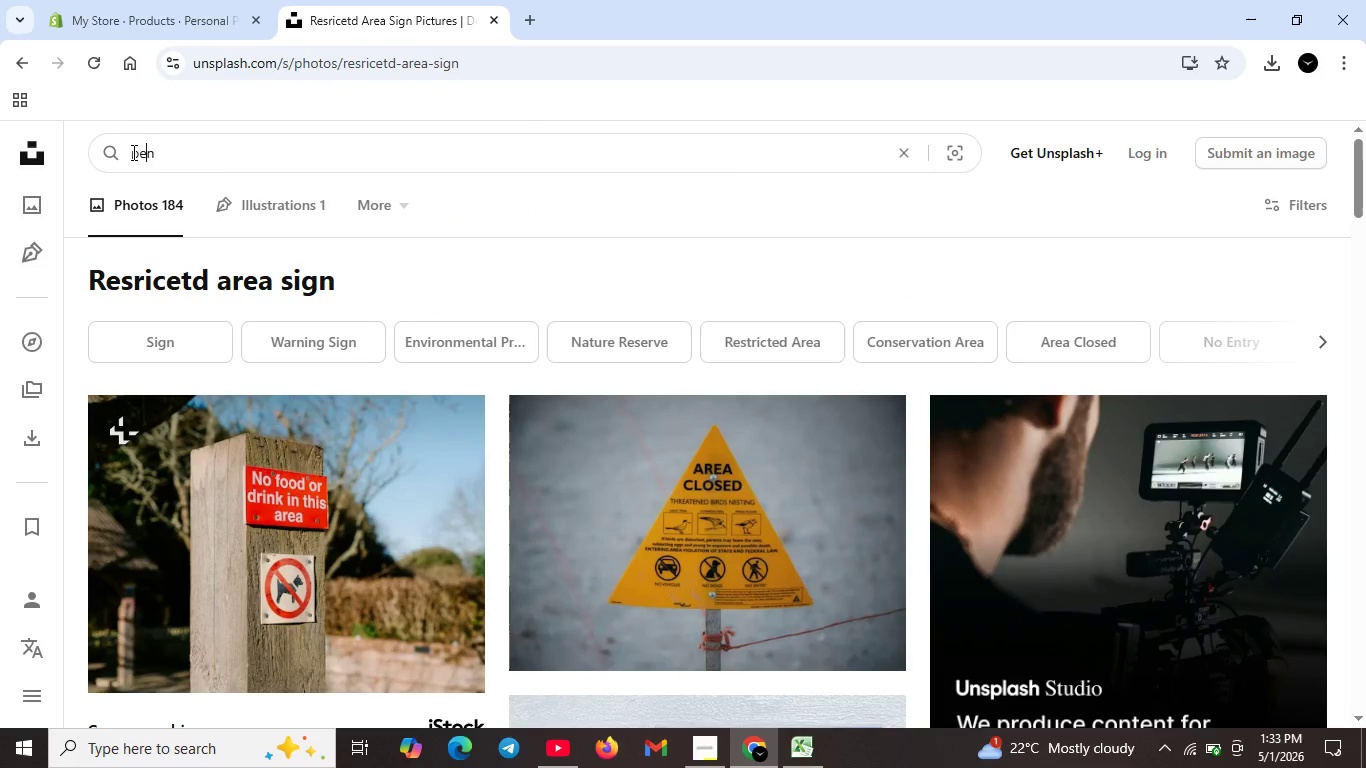 
key(Backspace)
type(pe)
 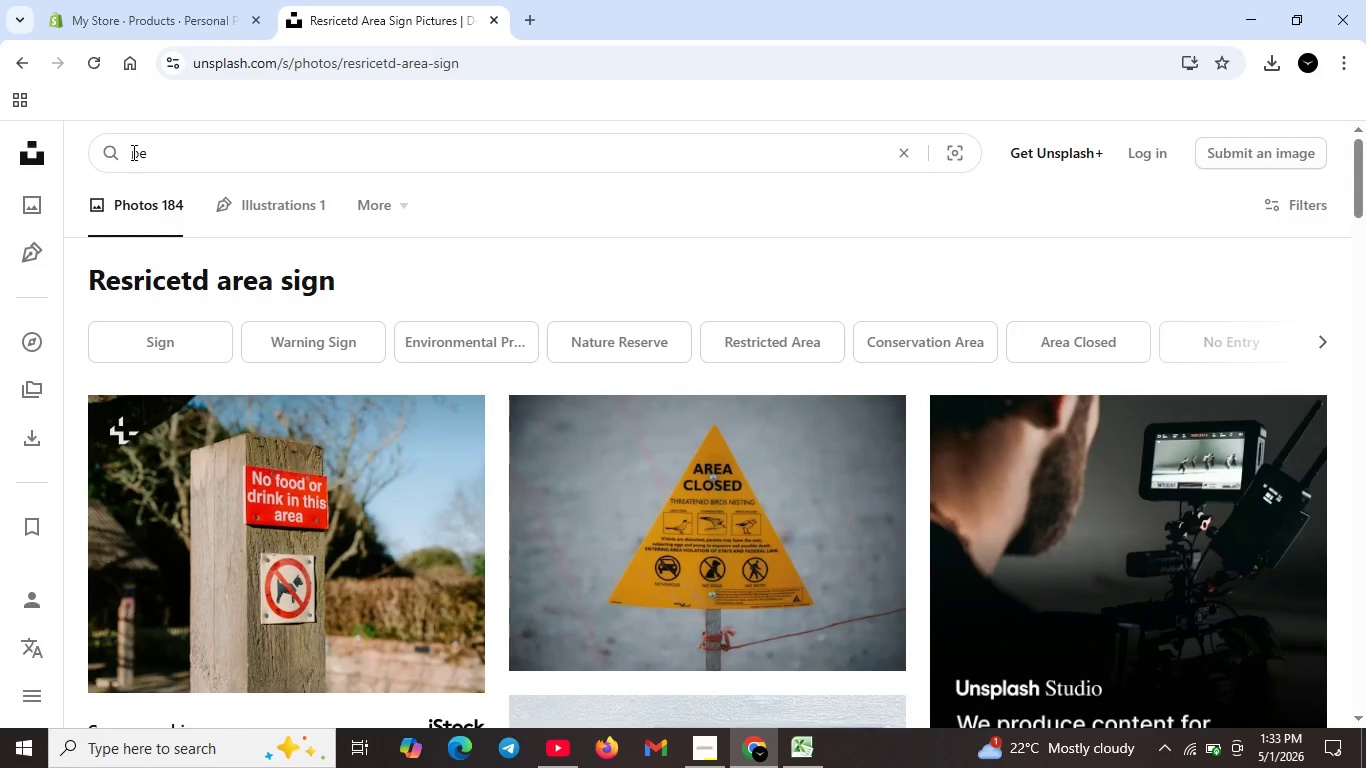 
key(ArrowRight)
 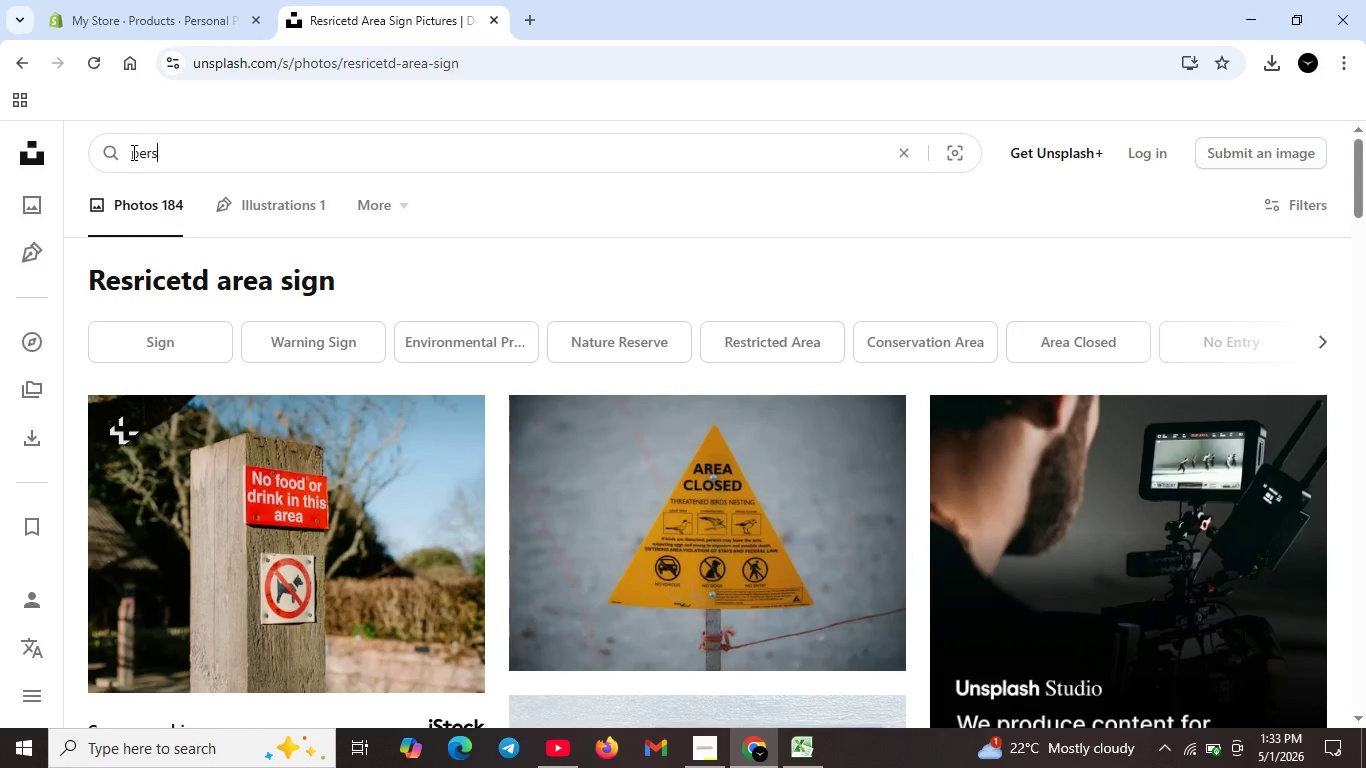 
key(Backspace)
type(rsonal )
 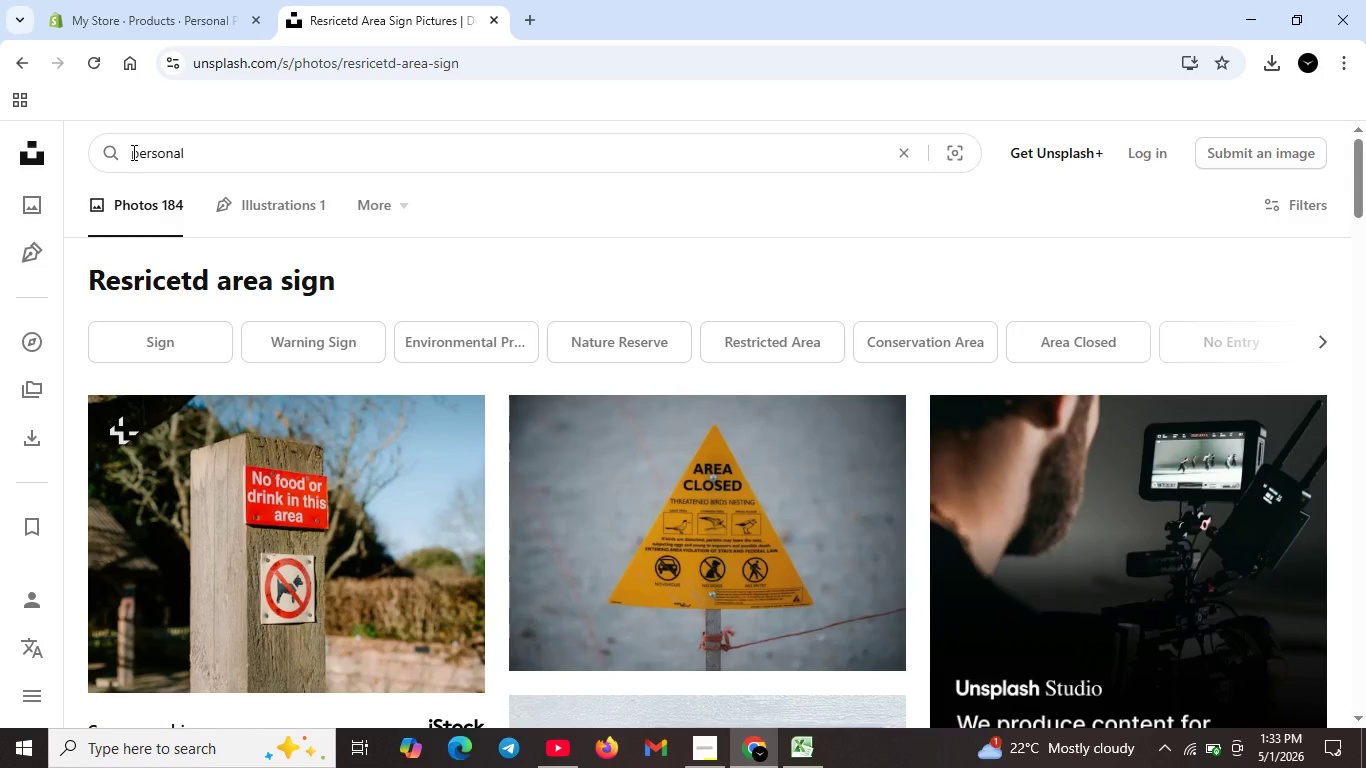 
wait(7.05)
 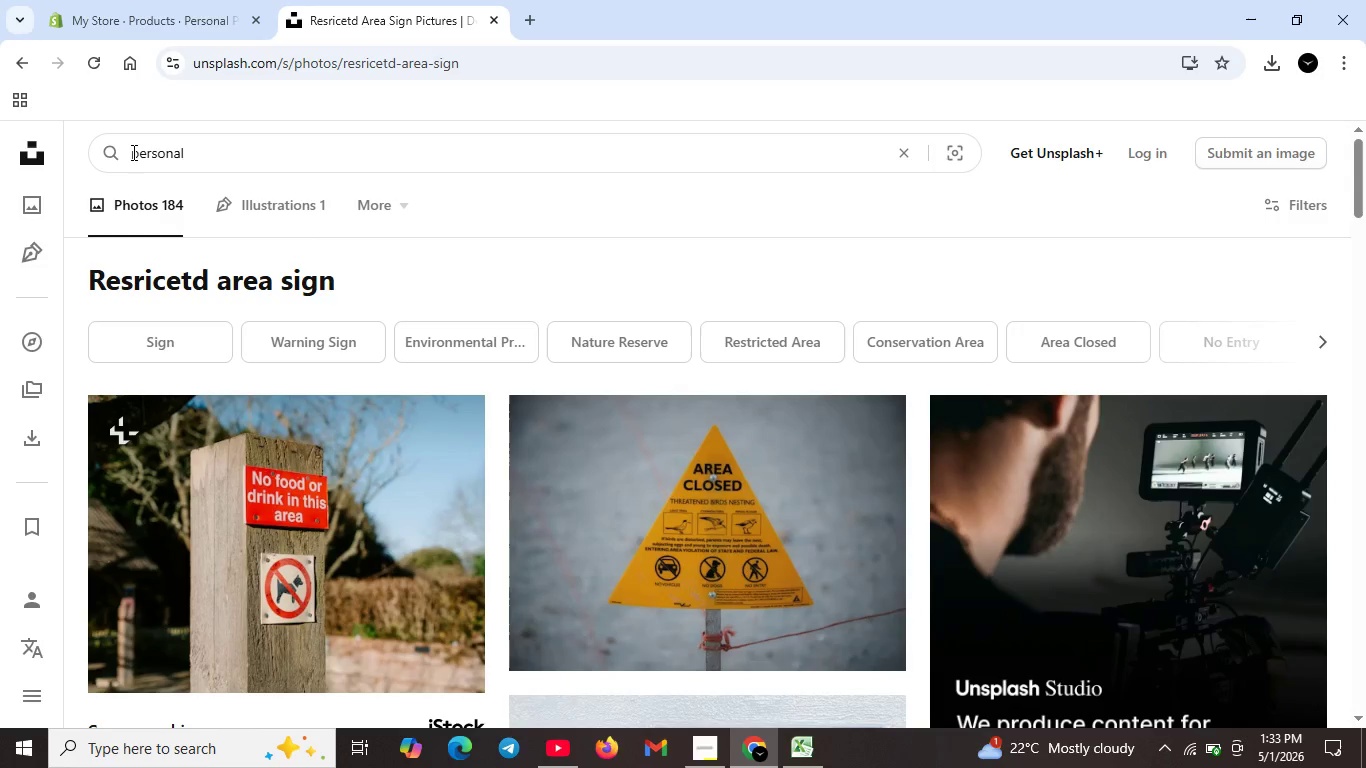 
type(protex)
key(Backspace)
type(ctive sgn)
 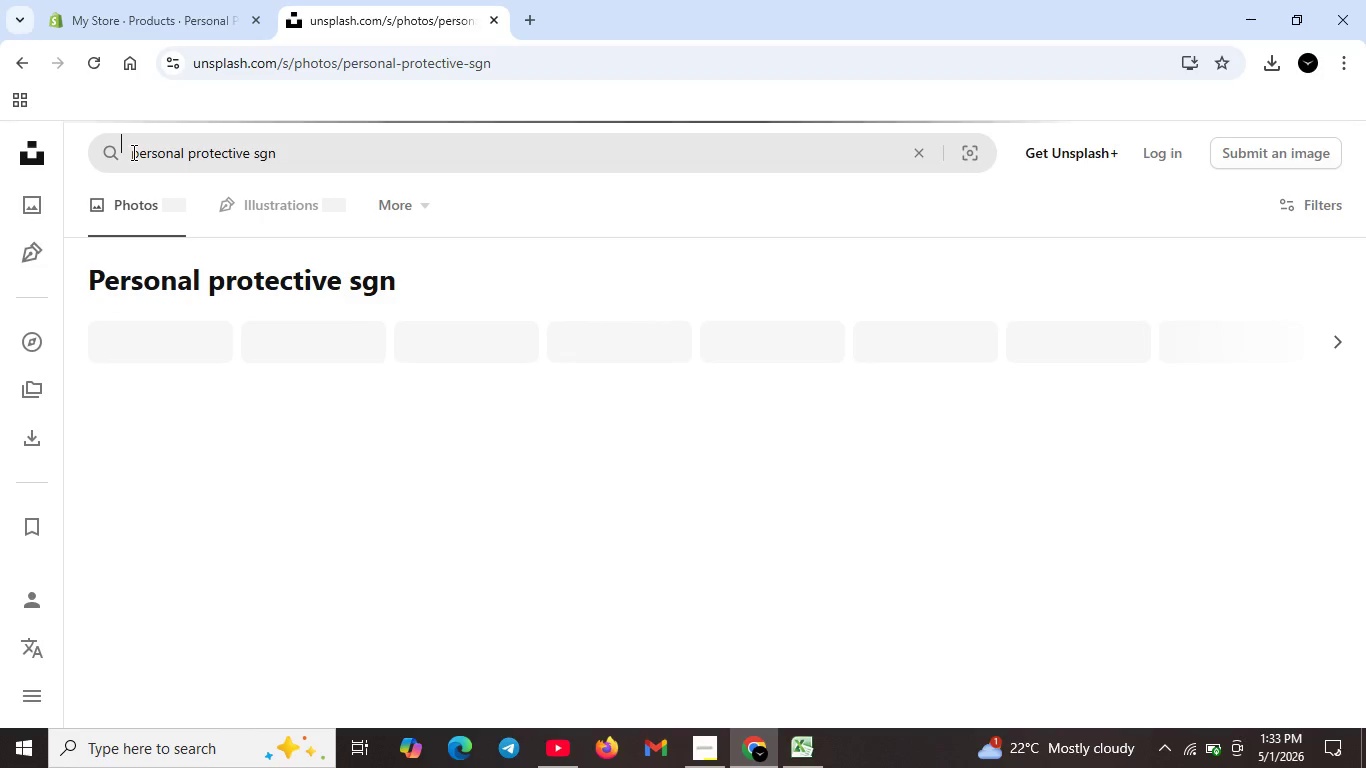 
key(Enter)
 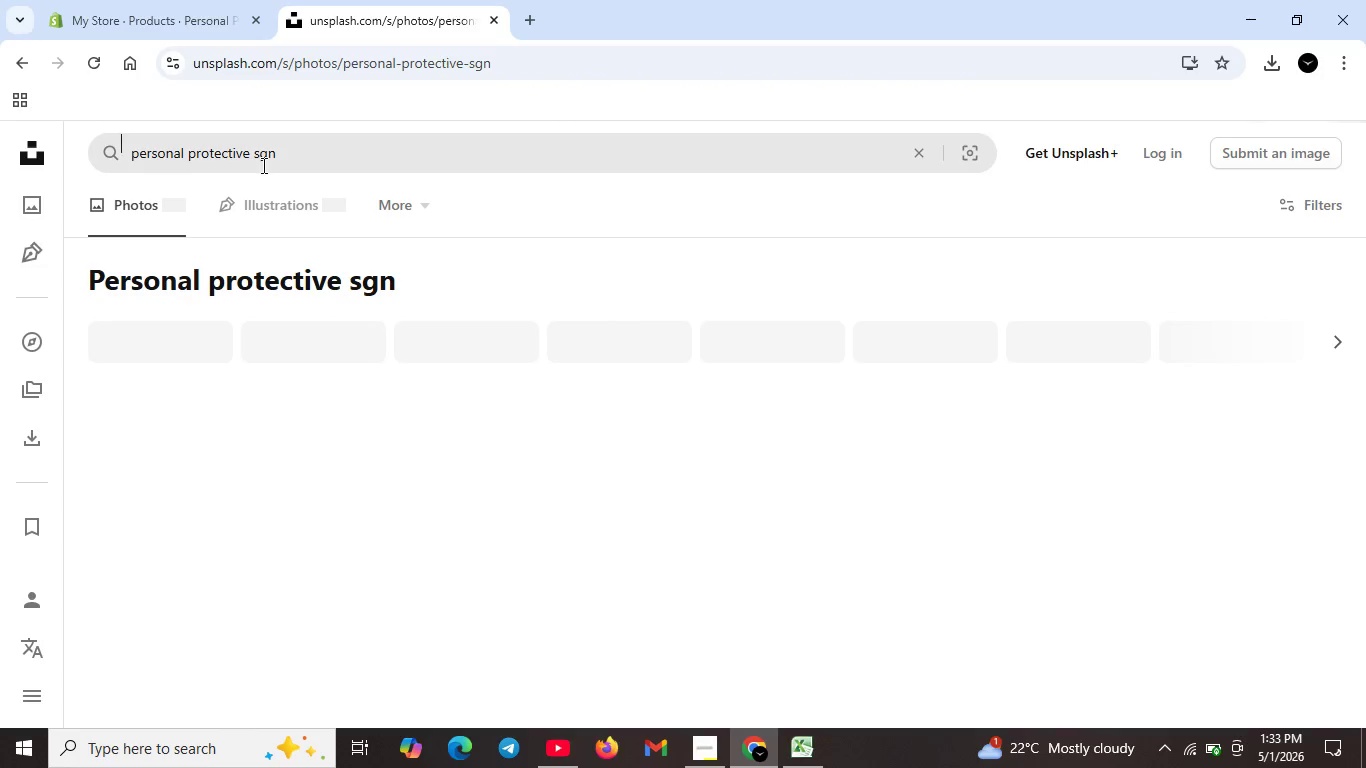 
wait(6.84)
 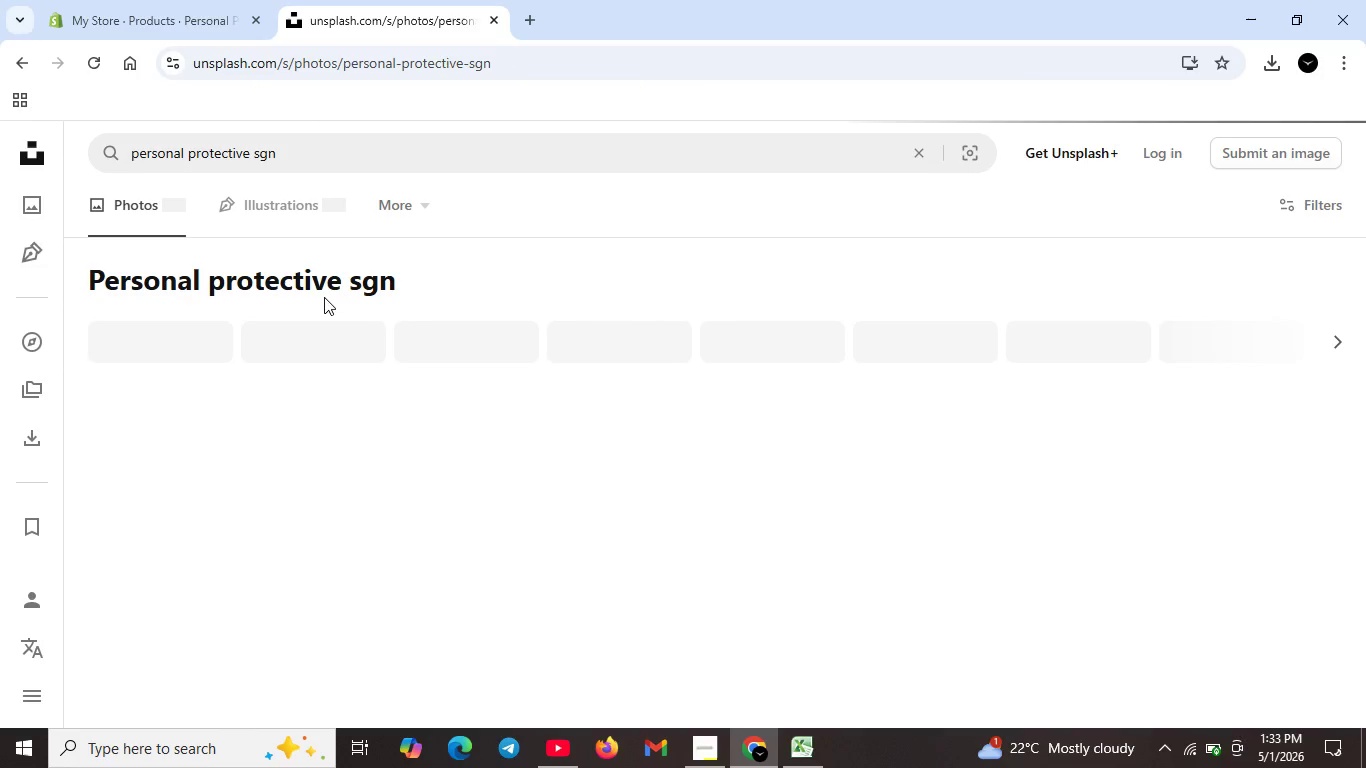 
left_click([261, 153])
 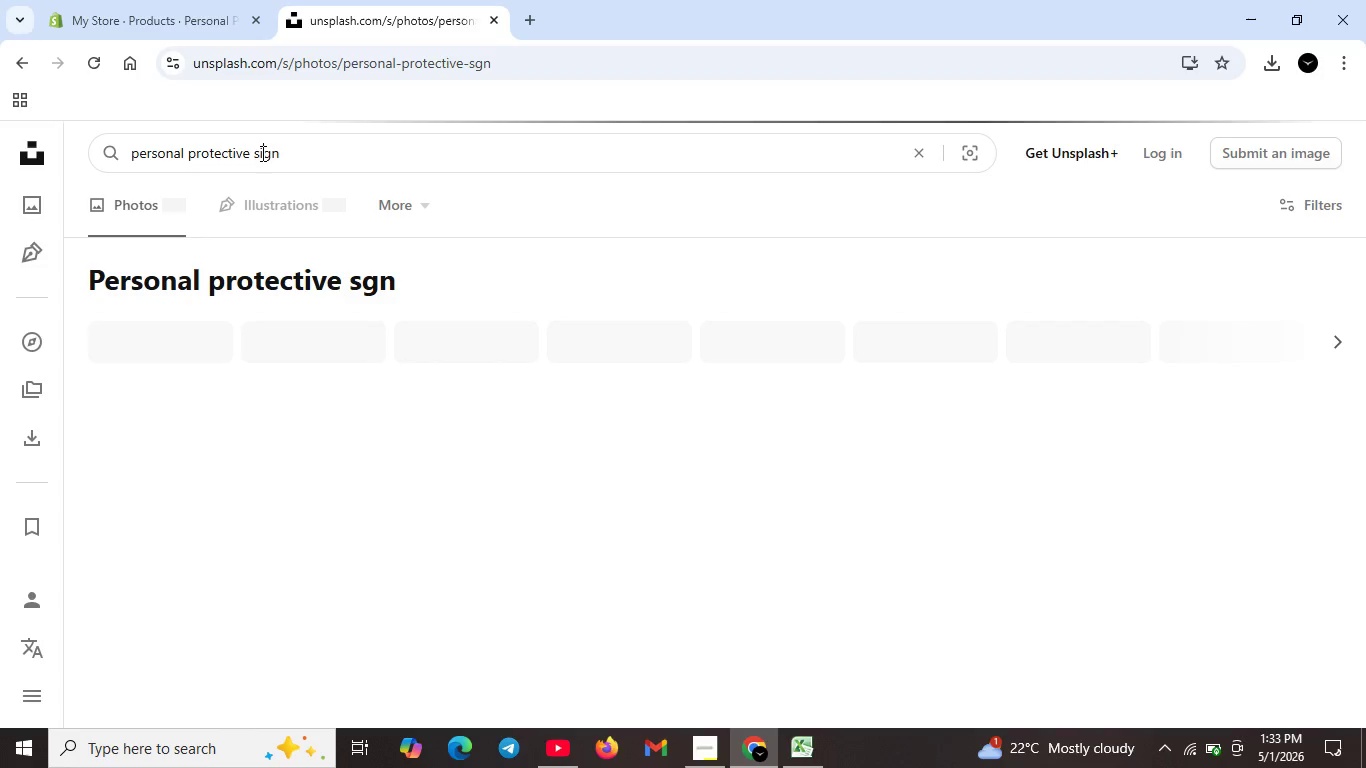 
key(I)
 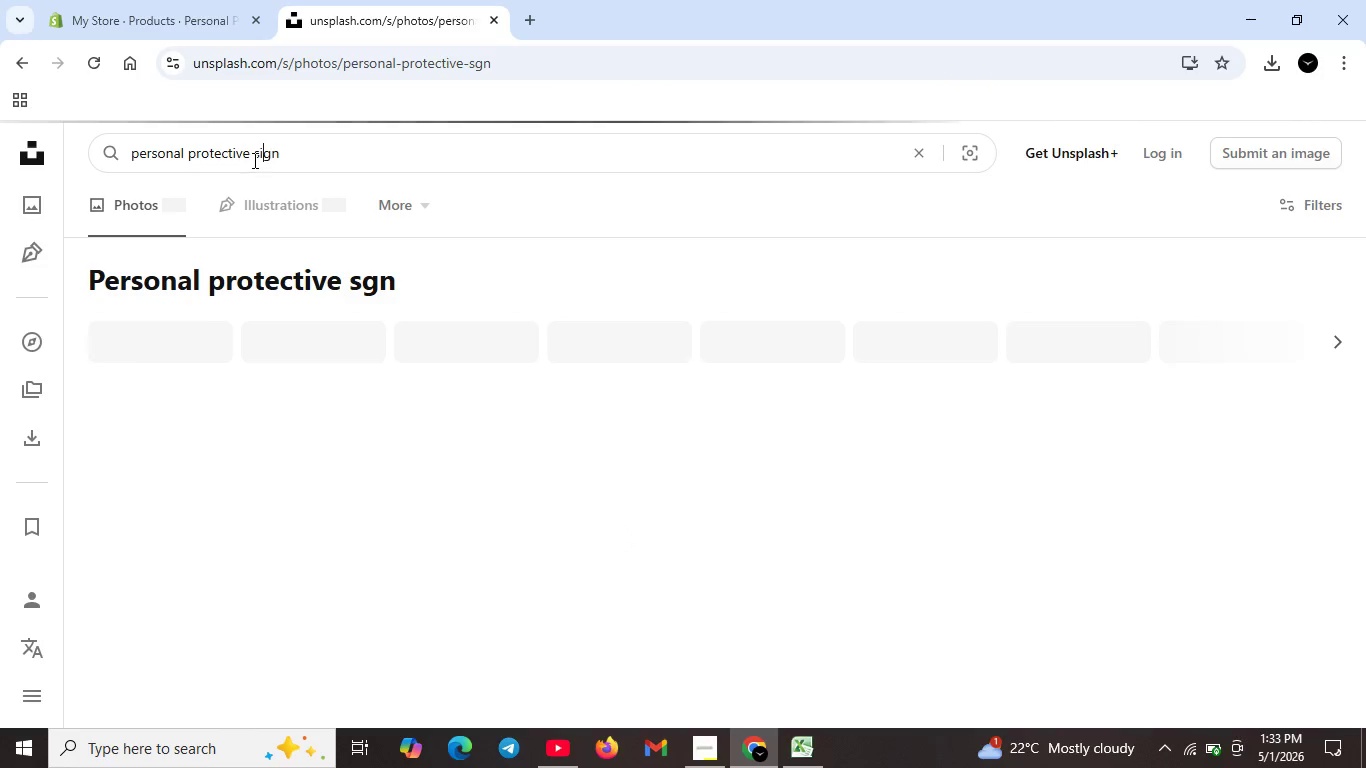 
left_click([253, 160])
 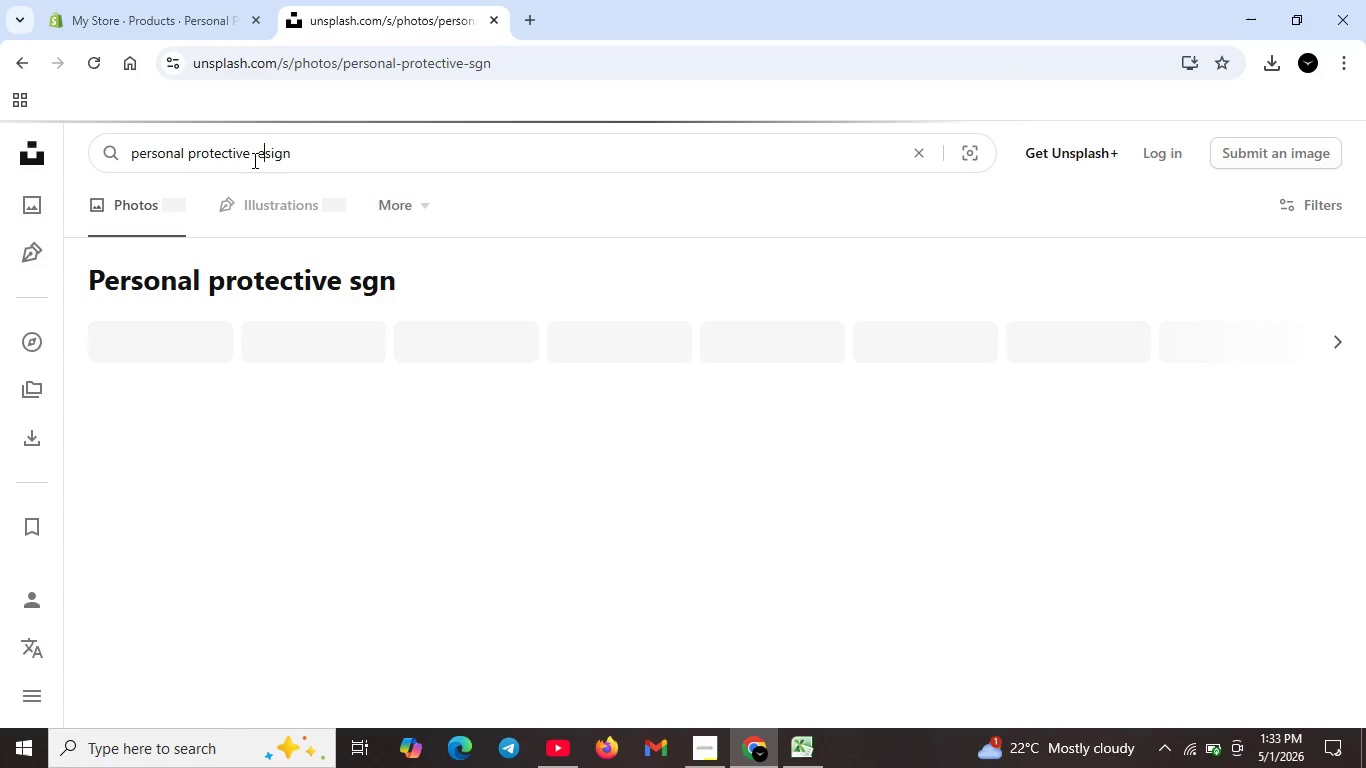 
type( equipmen t)
key(Backspace)
type(=t)
key(Backspace)
key(Backspace)
key(Backspace)
type(t )
 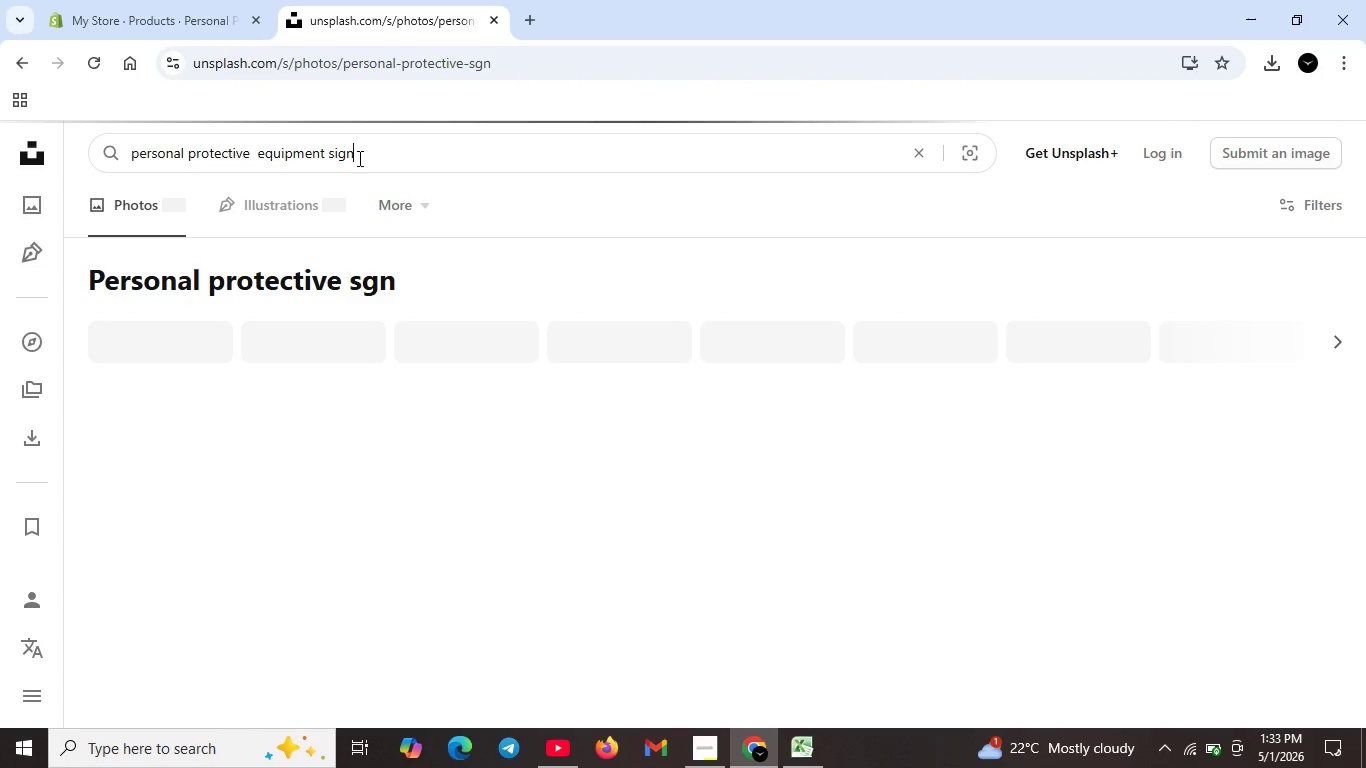 
left_click([358, 158])
 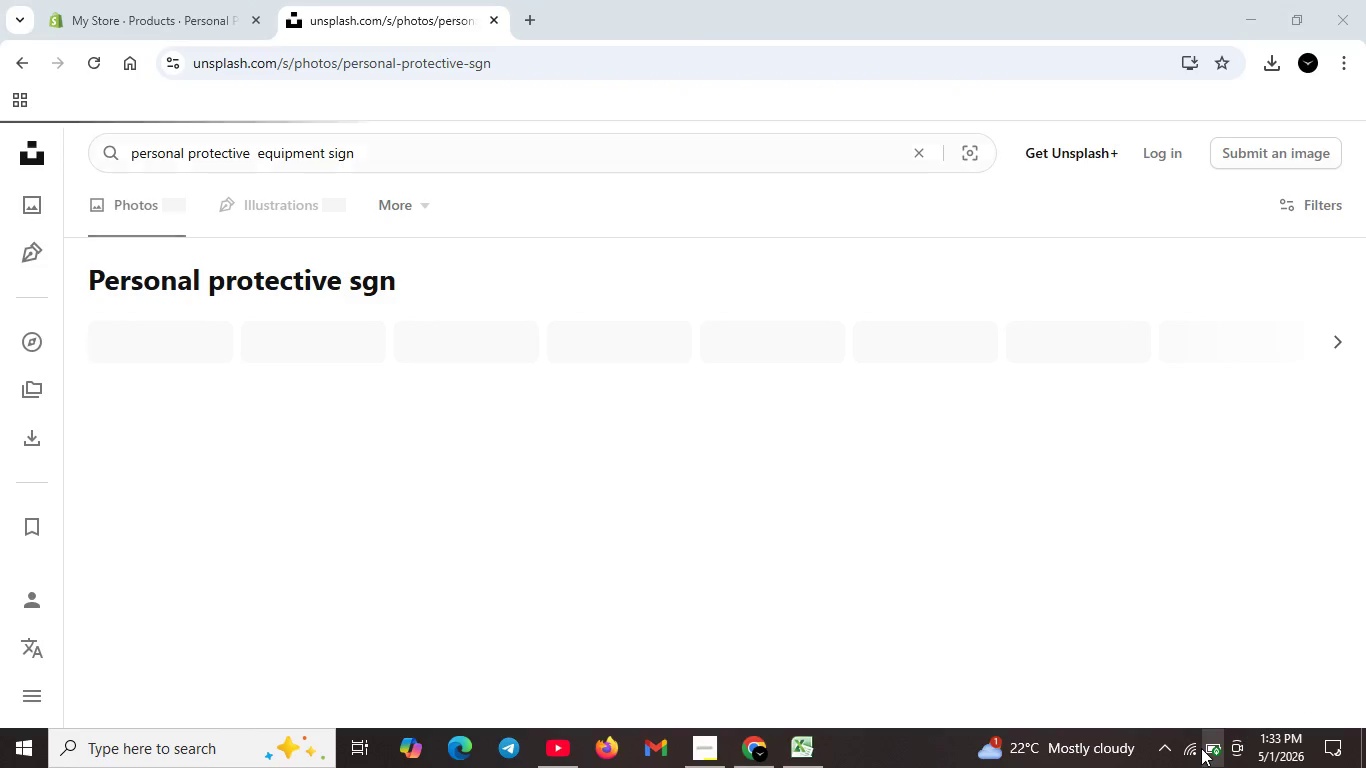 
left_click([1201, 748])
 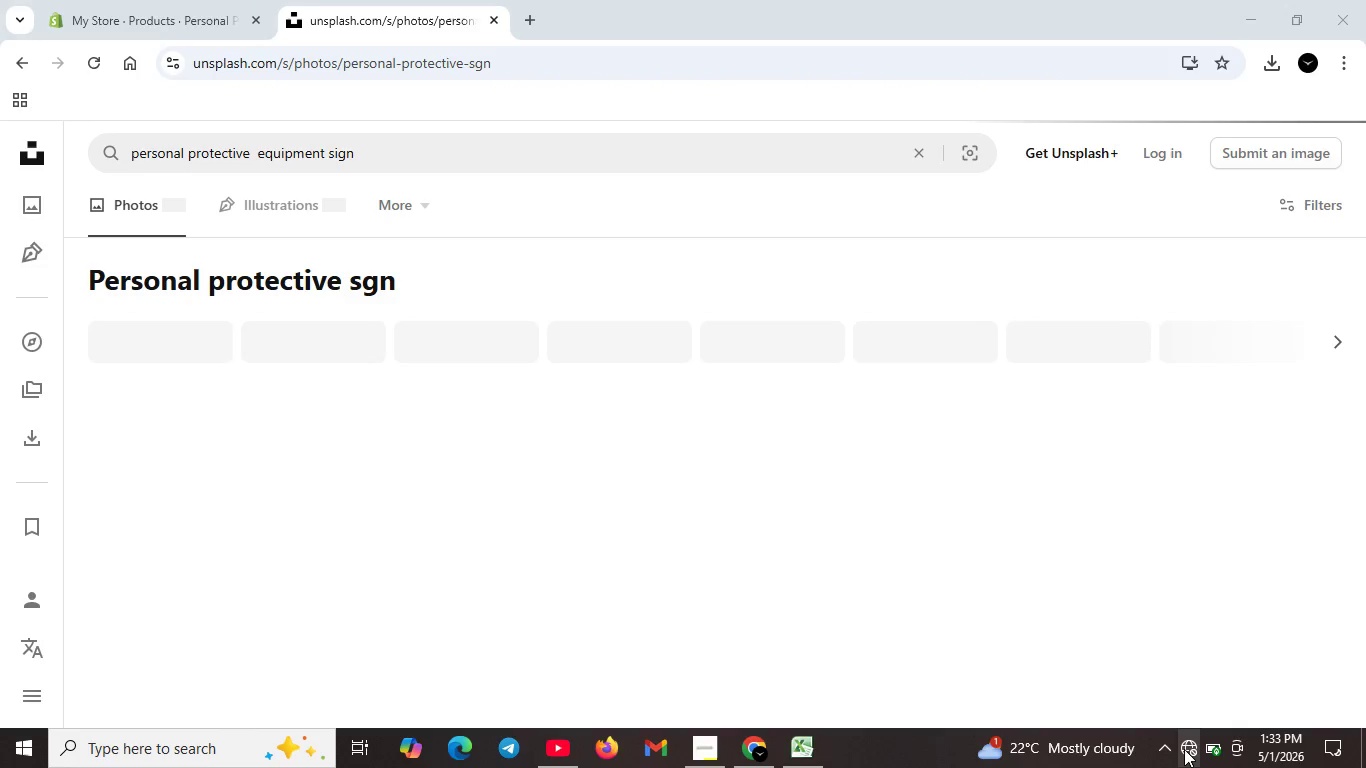 
left_click([1184, 749])
 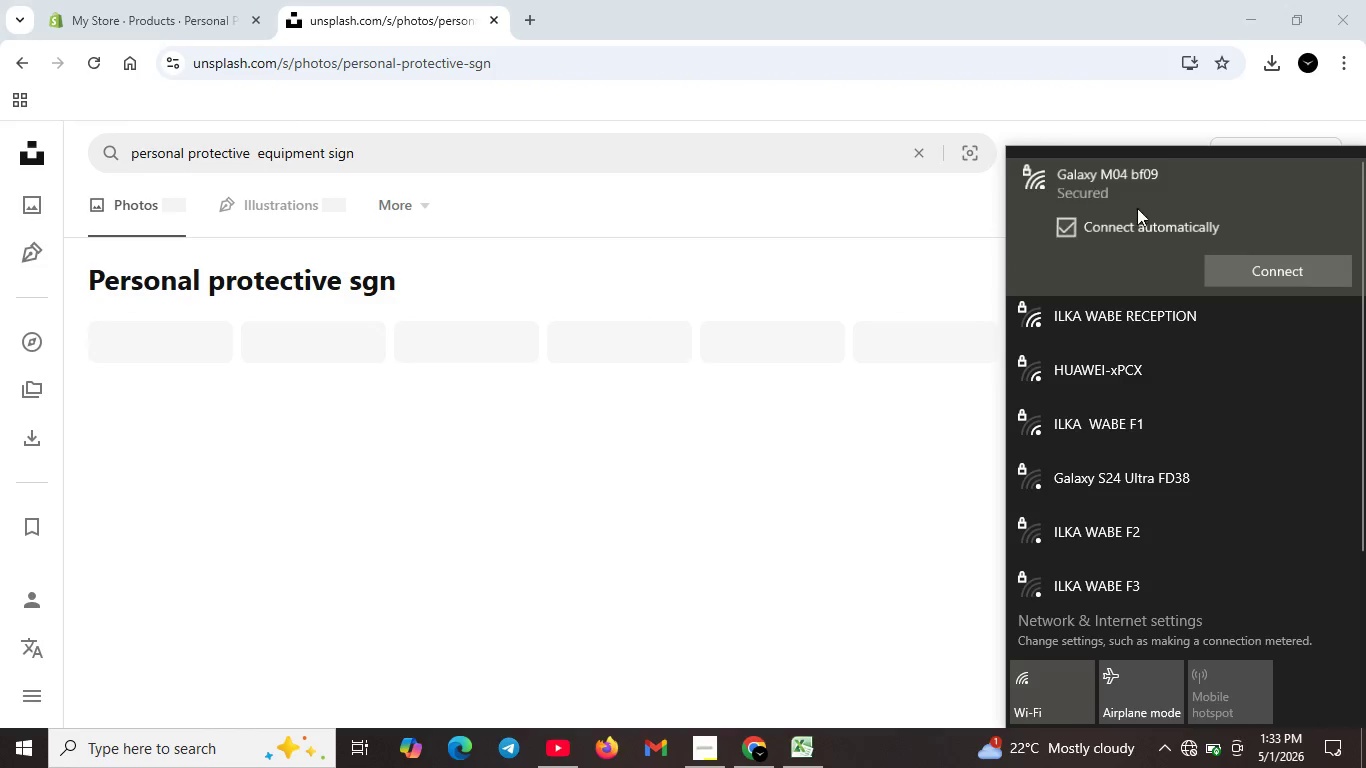 
left_click([1080, 178])
 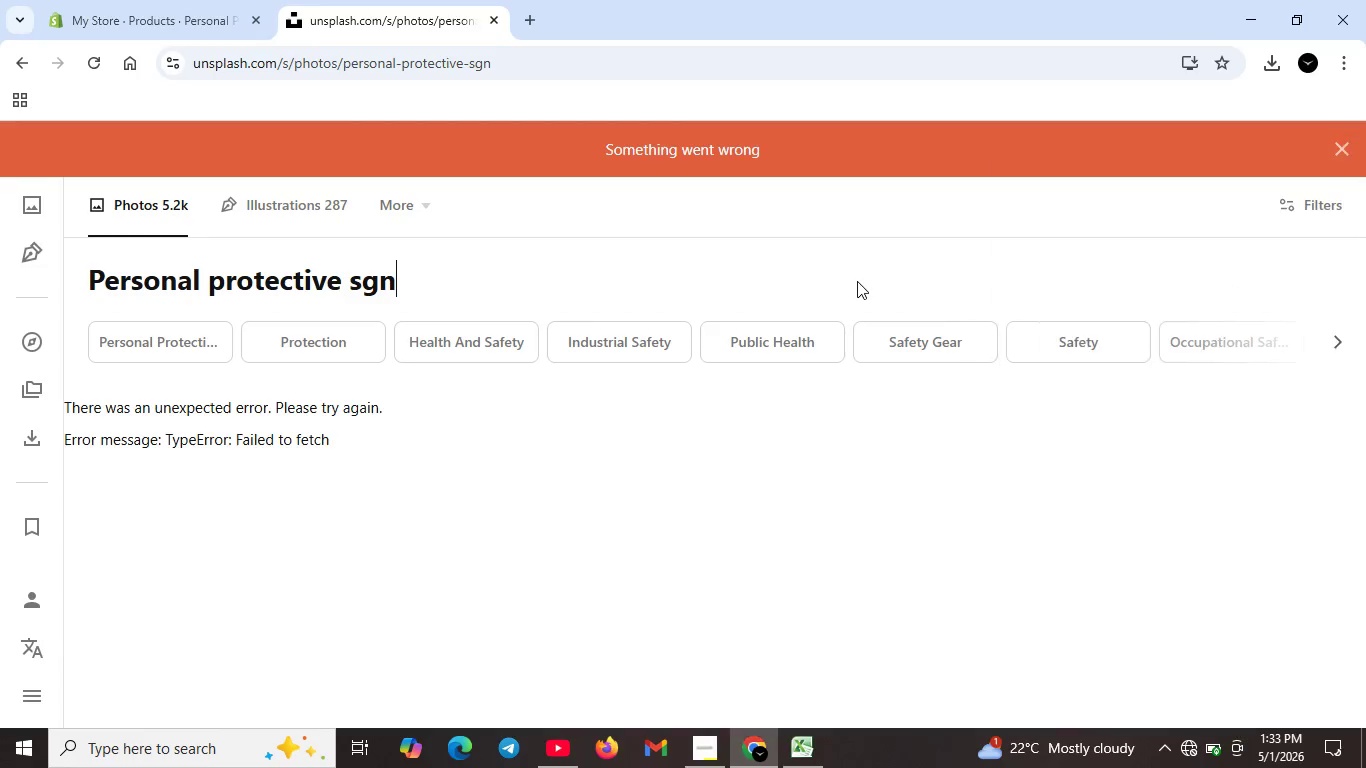 
left_click([857, 281])
 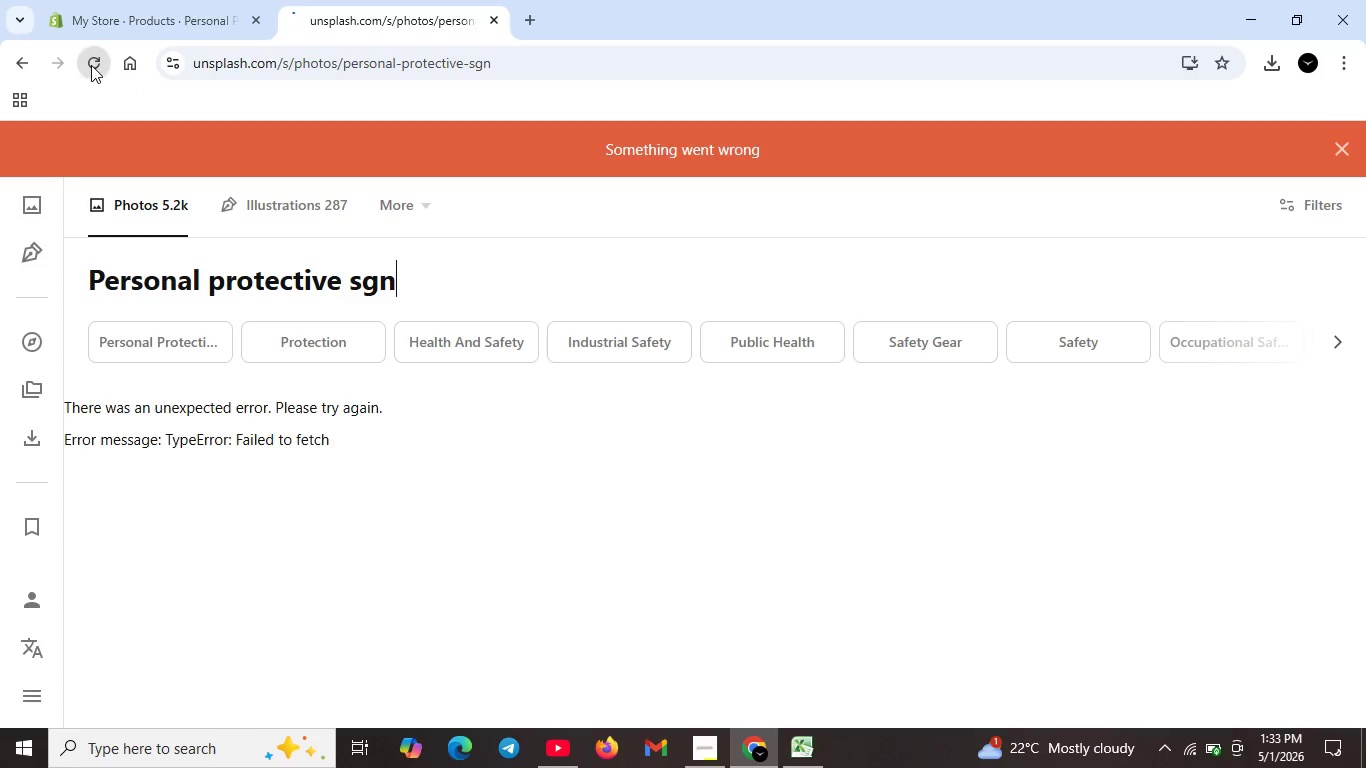 
left_click([91, 65])
 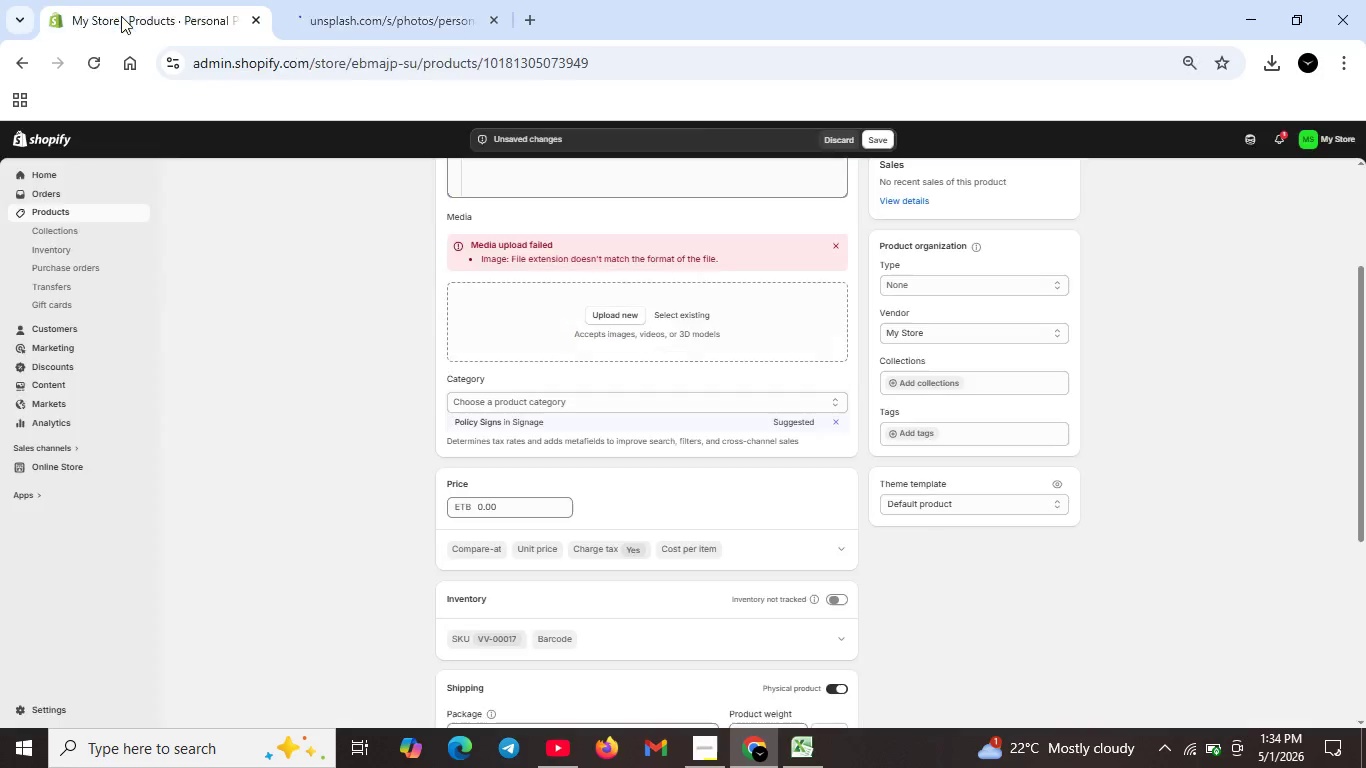 
left_click([121, 16])
 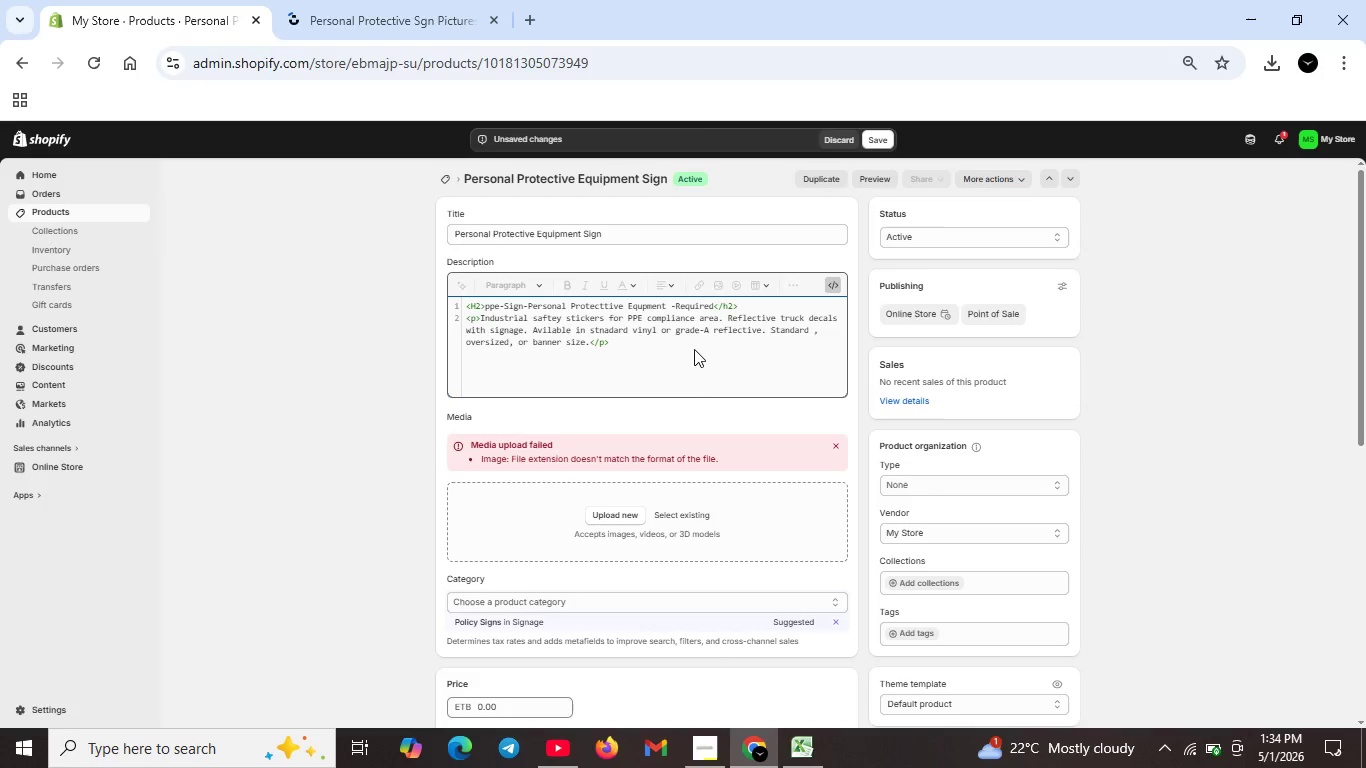 
scroll: coordinate [753, 436], scroll_direction: down, amount: 5.0
 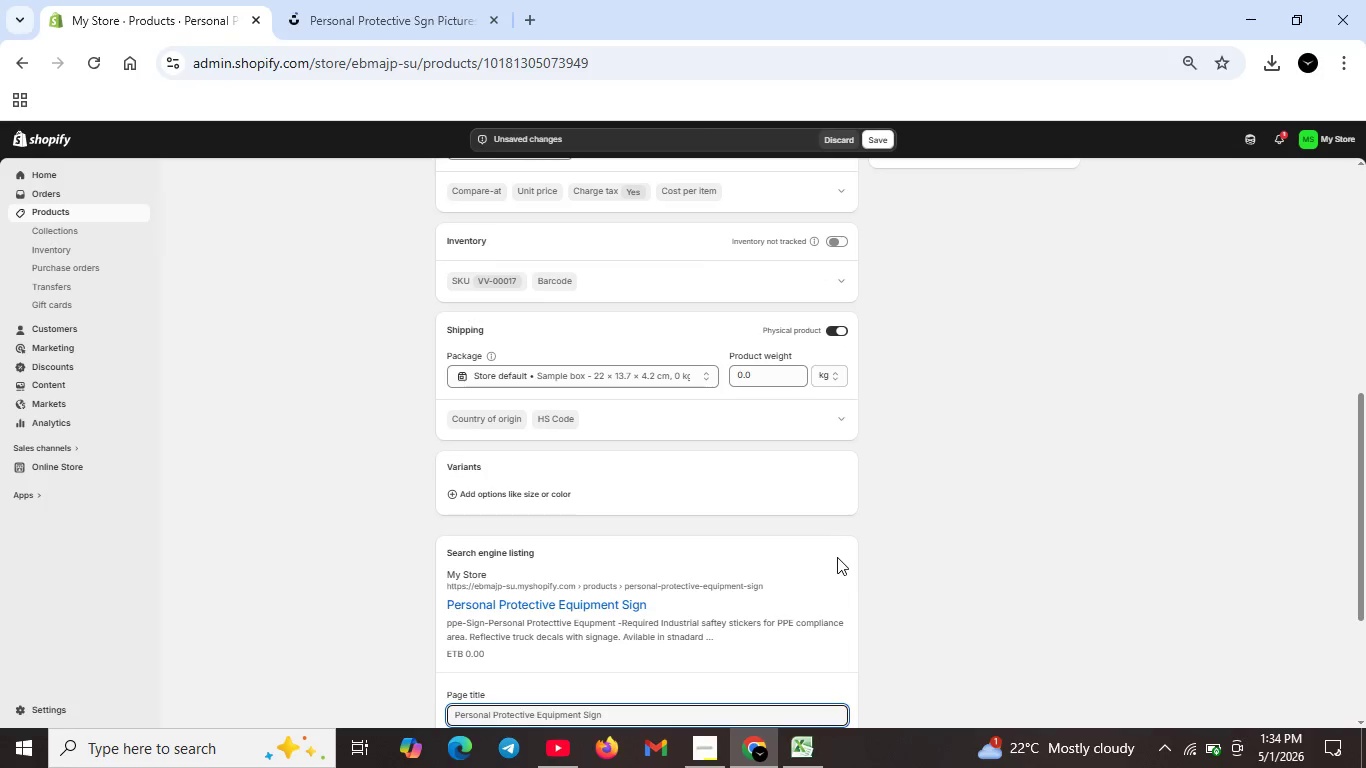 
left_click([841, 553])
 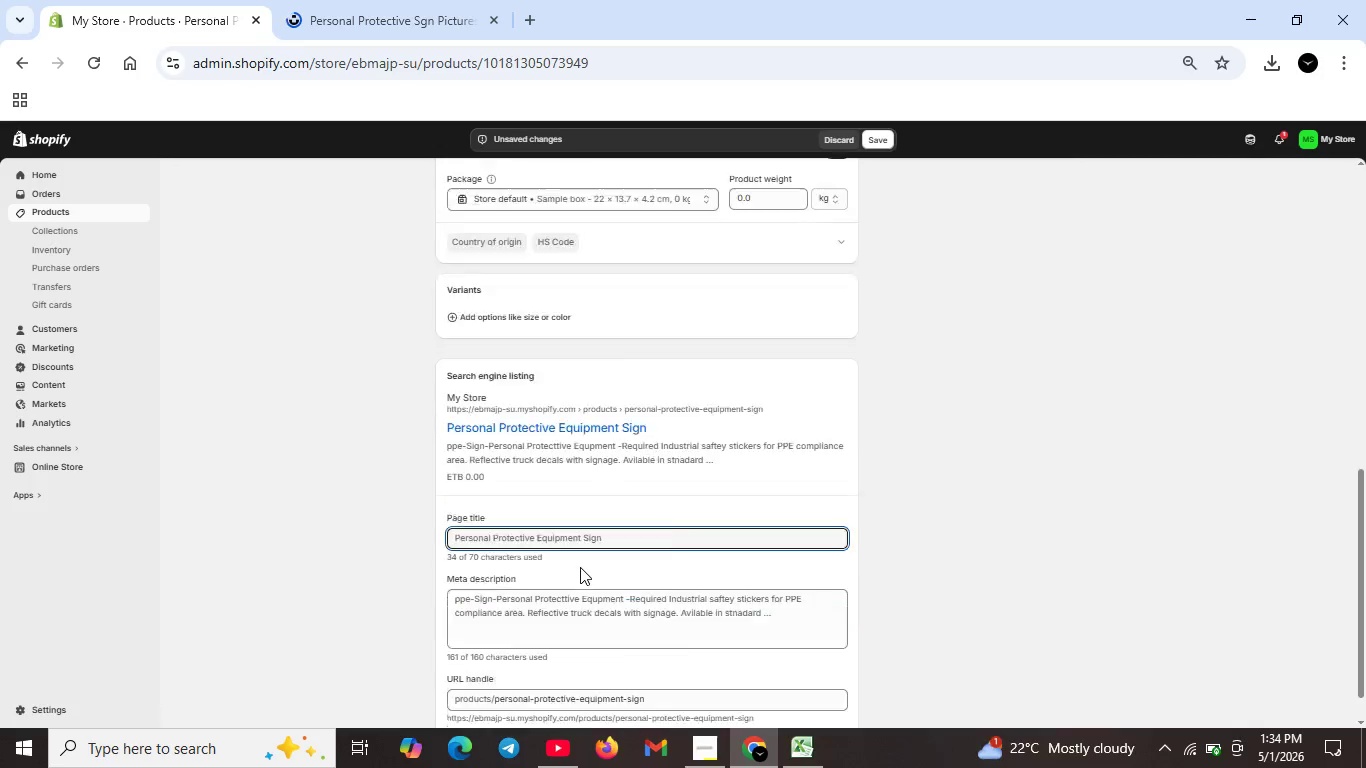 
scroll: coordinate [580, 567], scroll_direction: down, amount: 3.0
 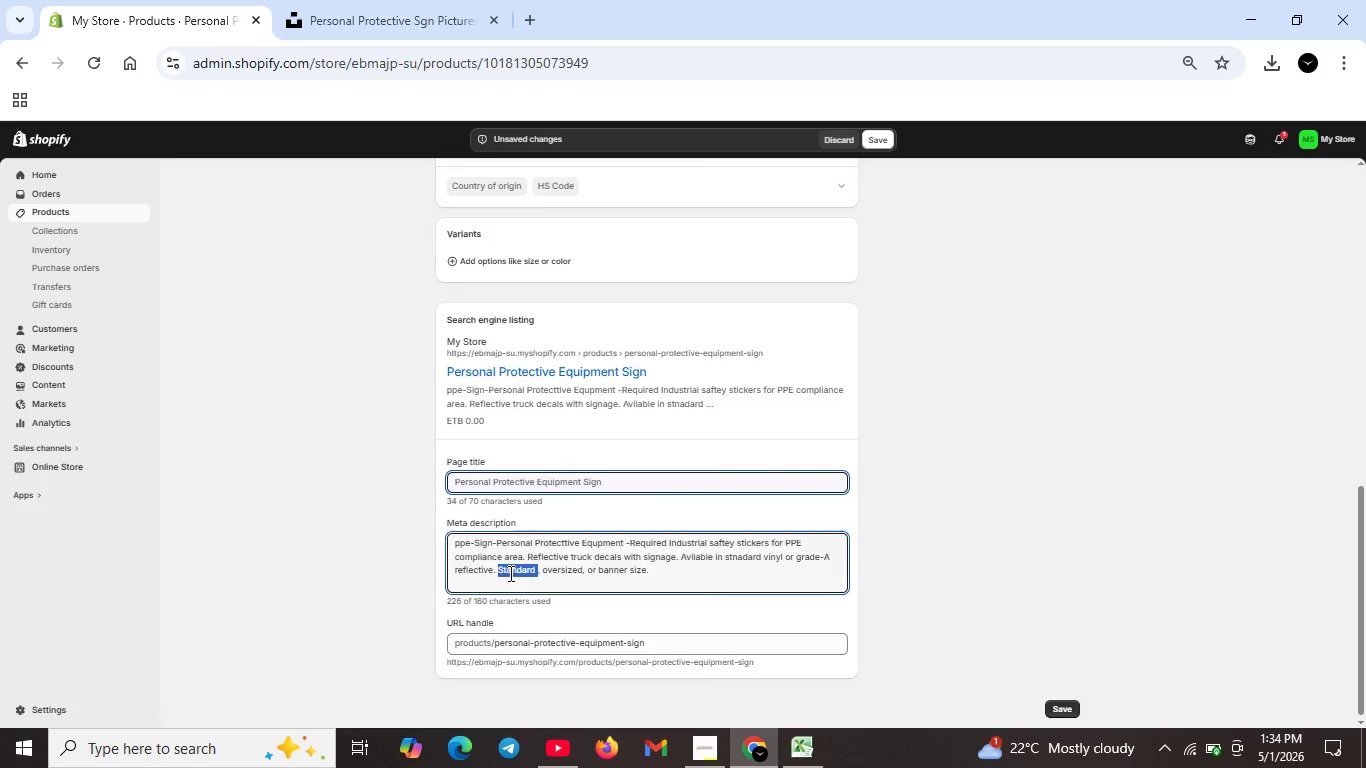 
double_click([509, 573])
 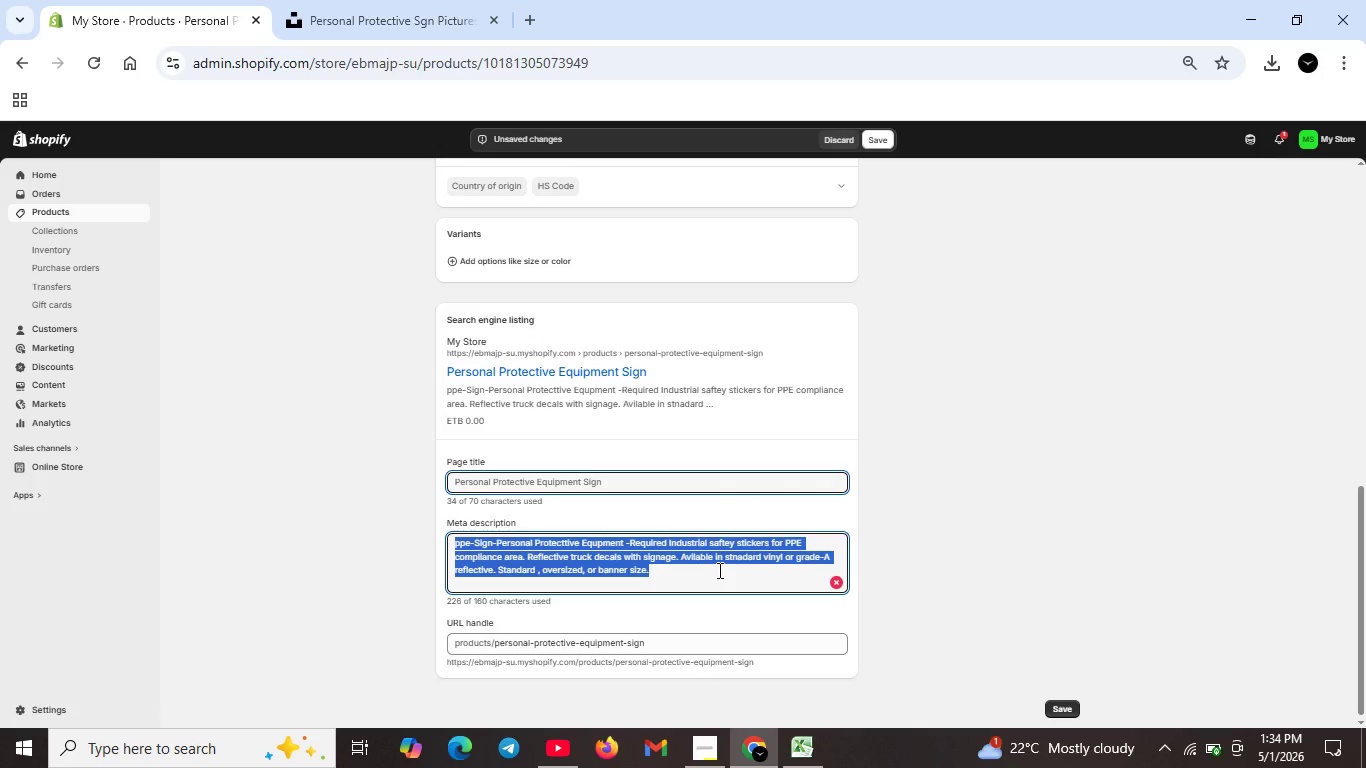 
left_click_drag(start_coordinate=[456, 544], to_coordinate=[718, 570])
 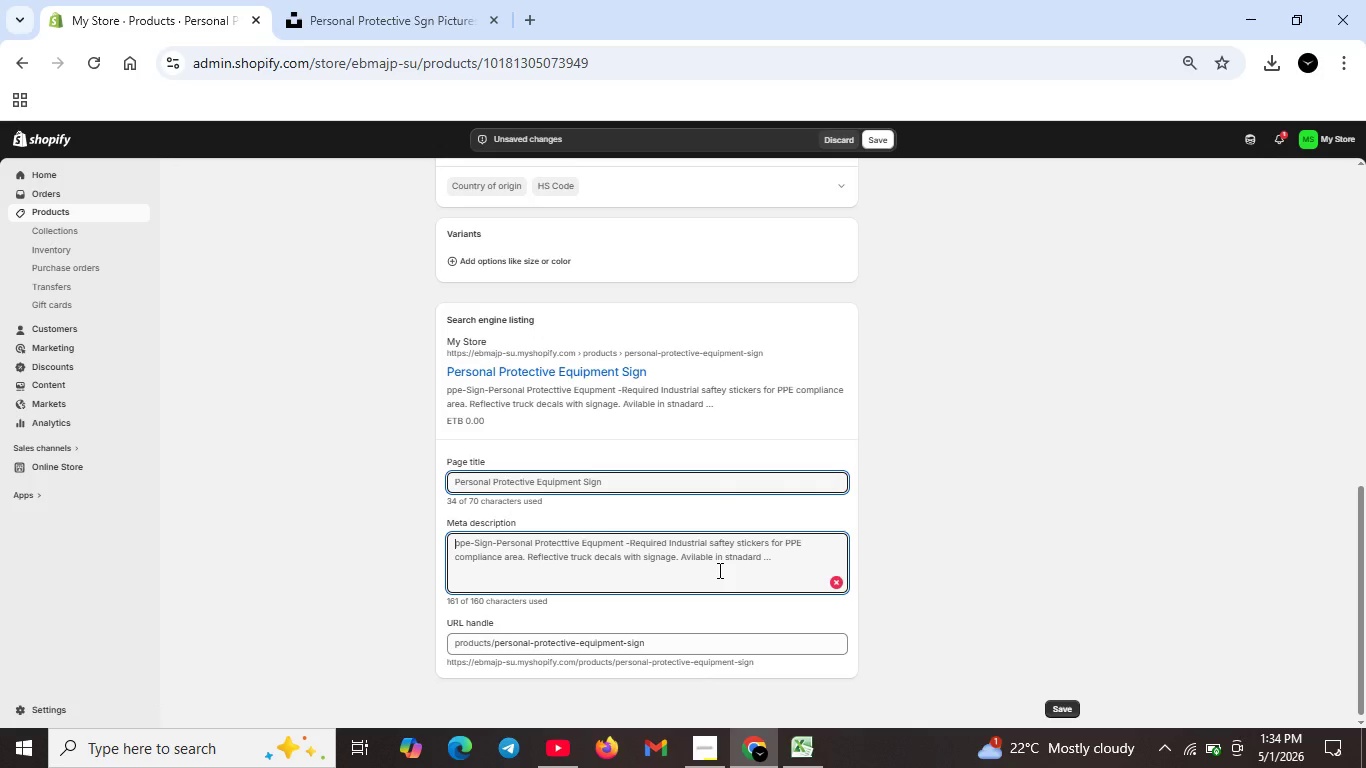 
key(Backspace)
type(Industrial saftey )
 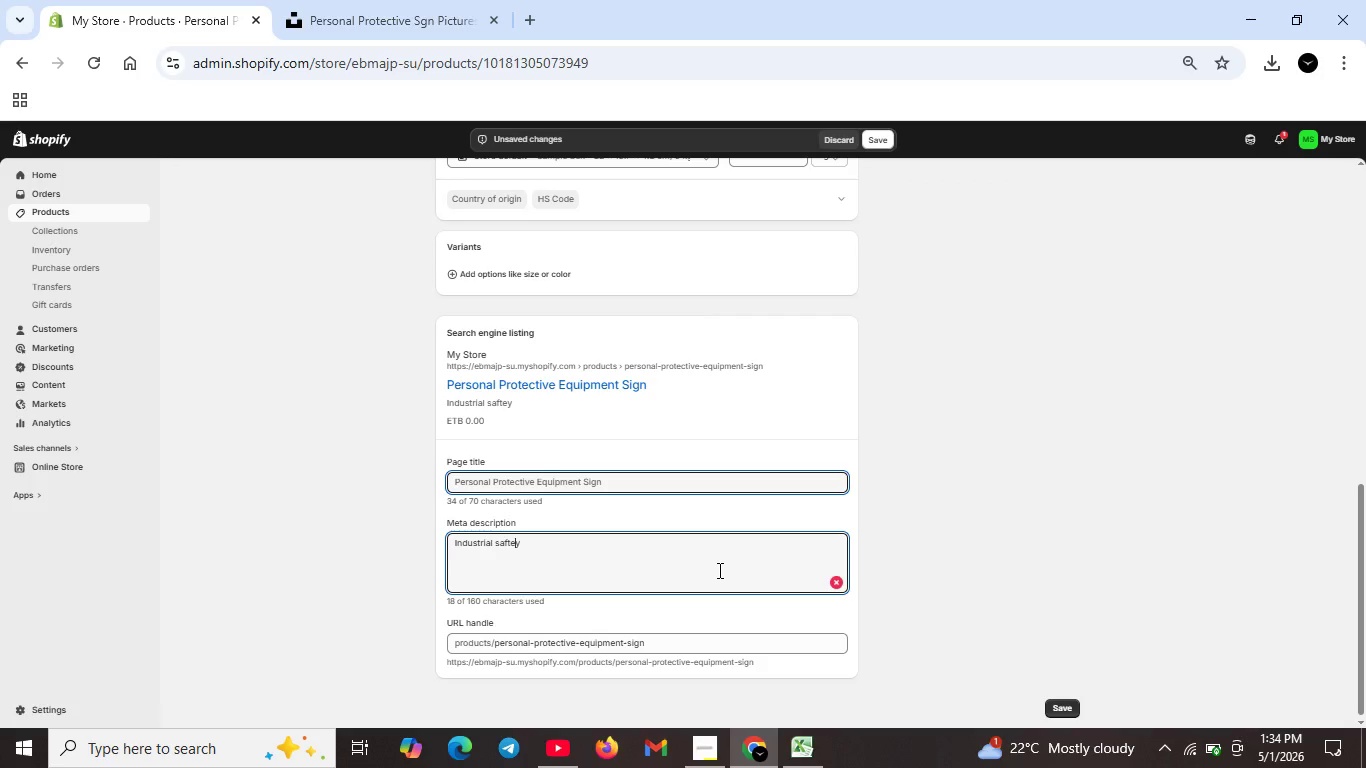 
key(ArrowLeft)
 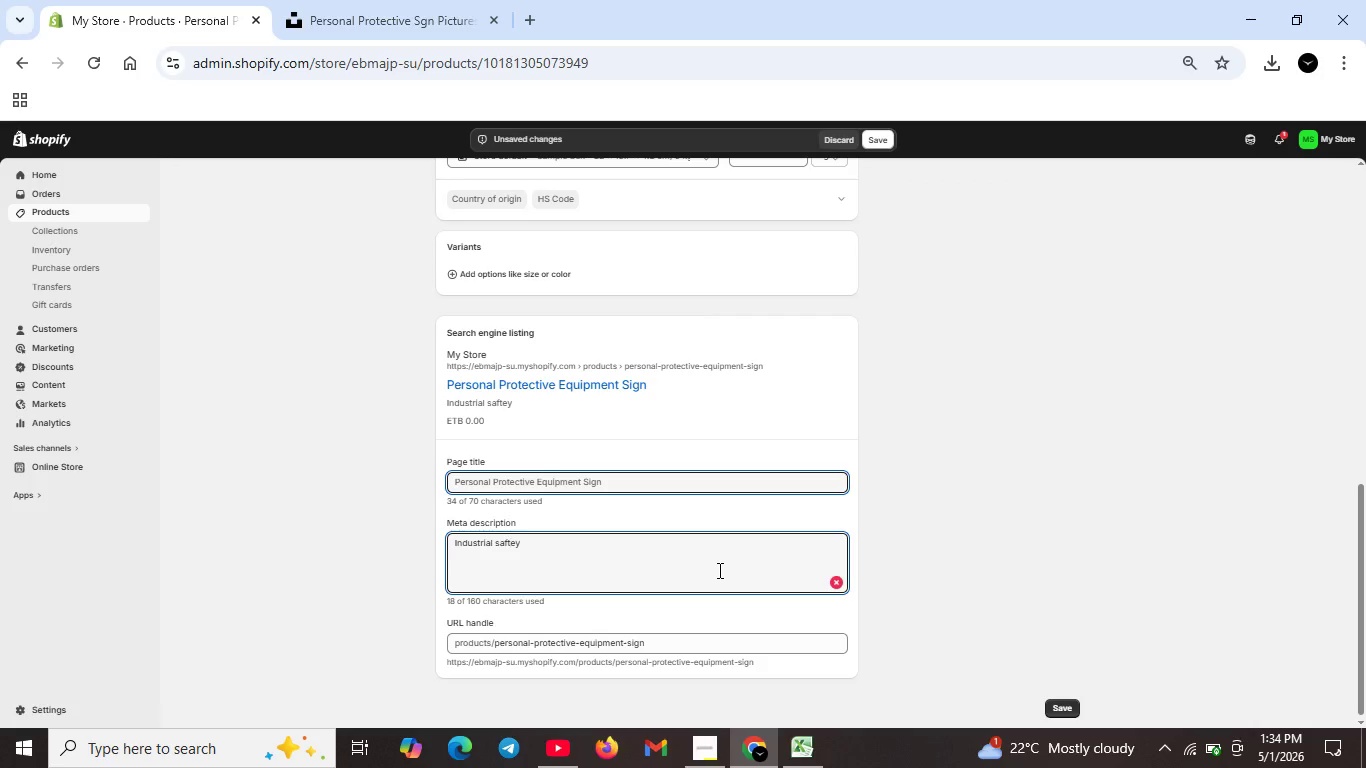 
key(ArrowLeft)
 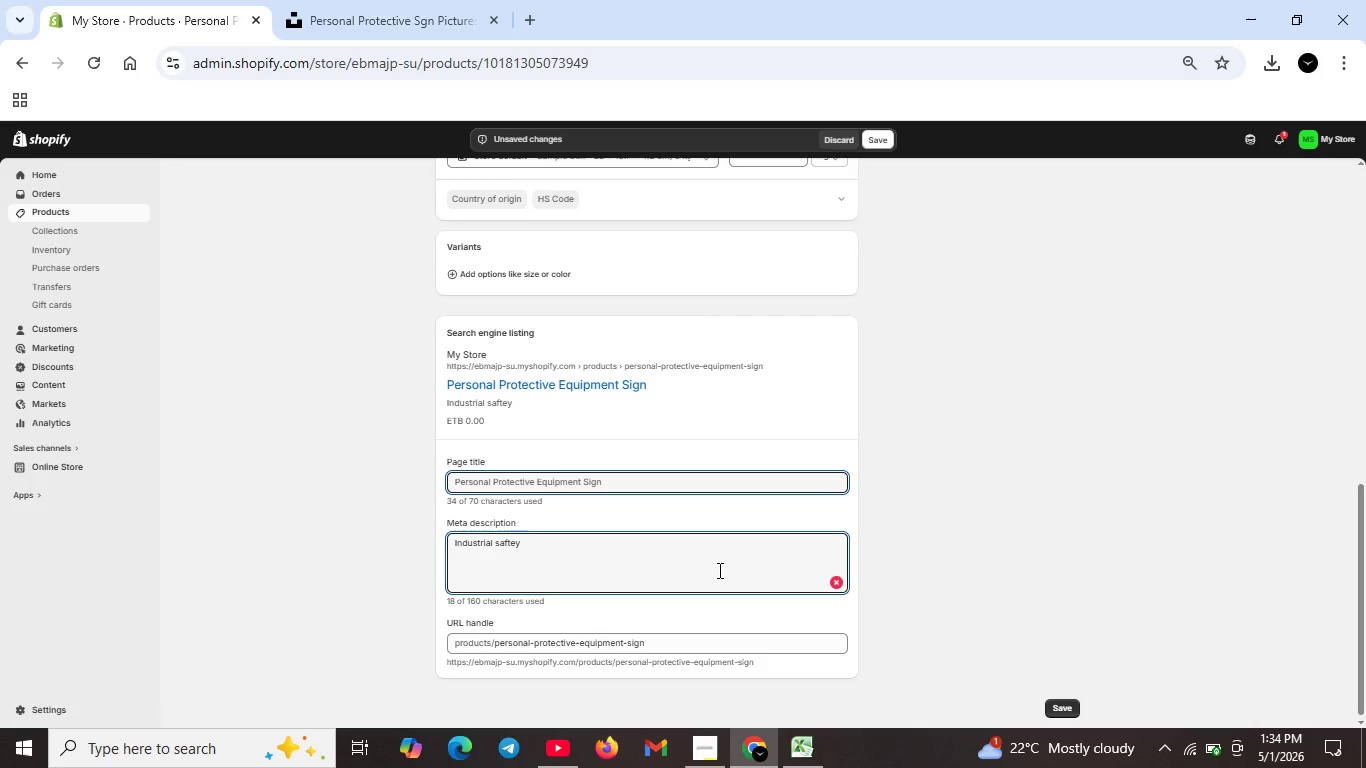 
key(ArrowLeft)
 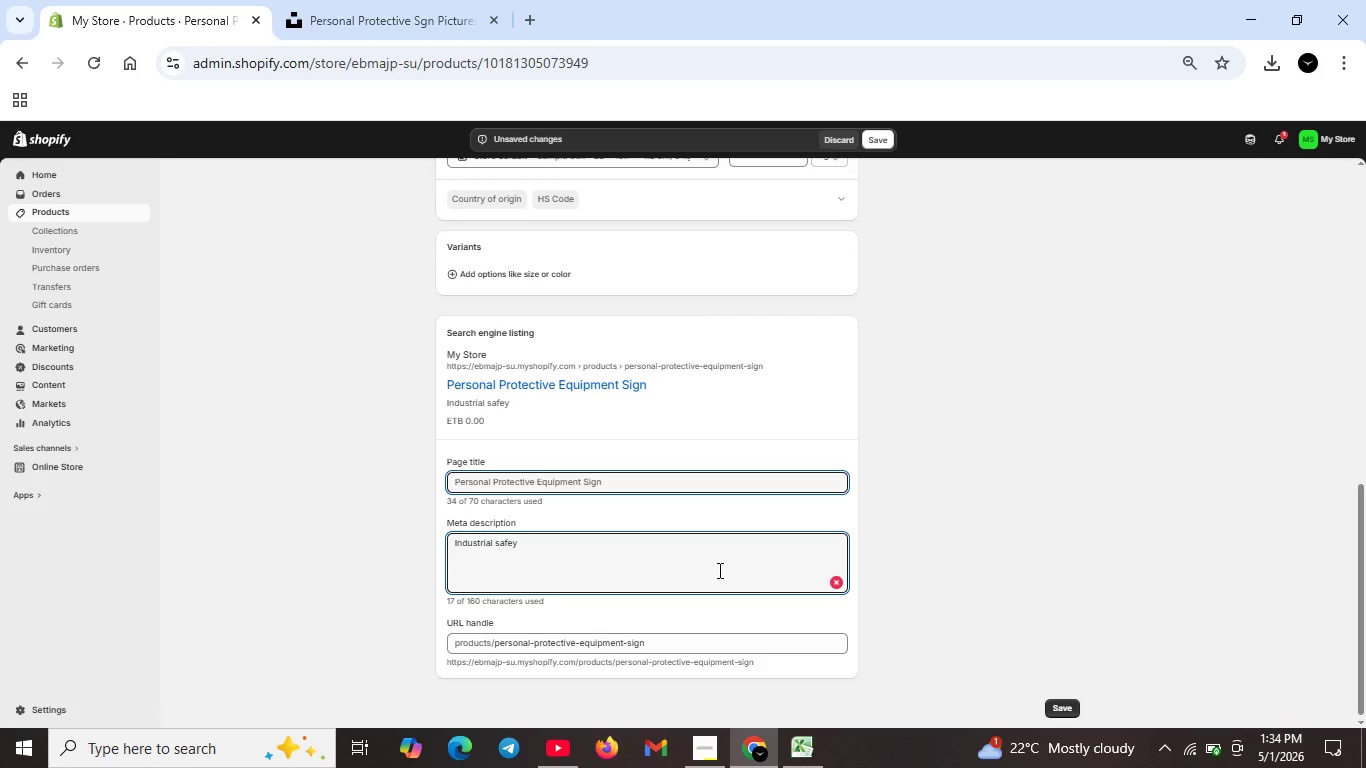 
key(Backspace)
 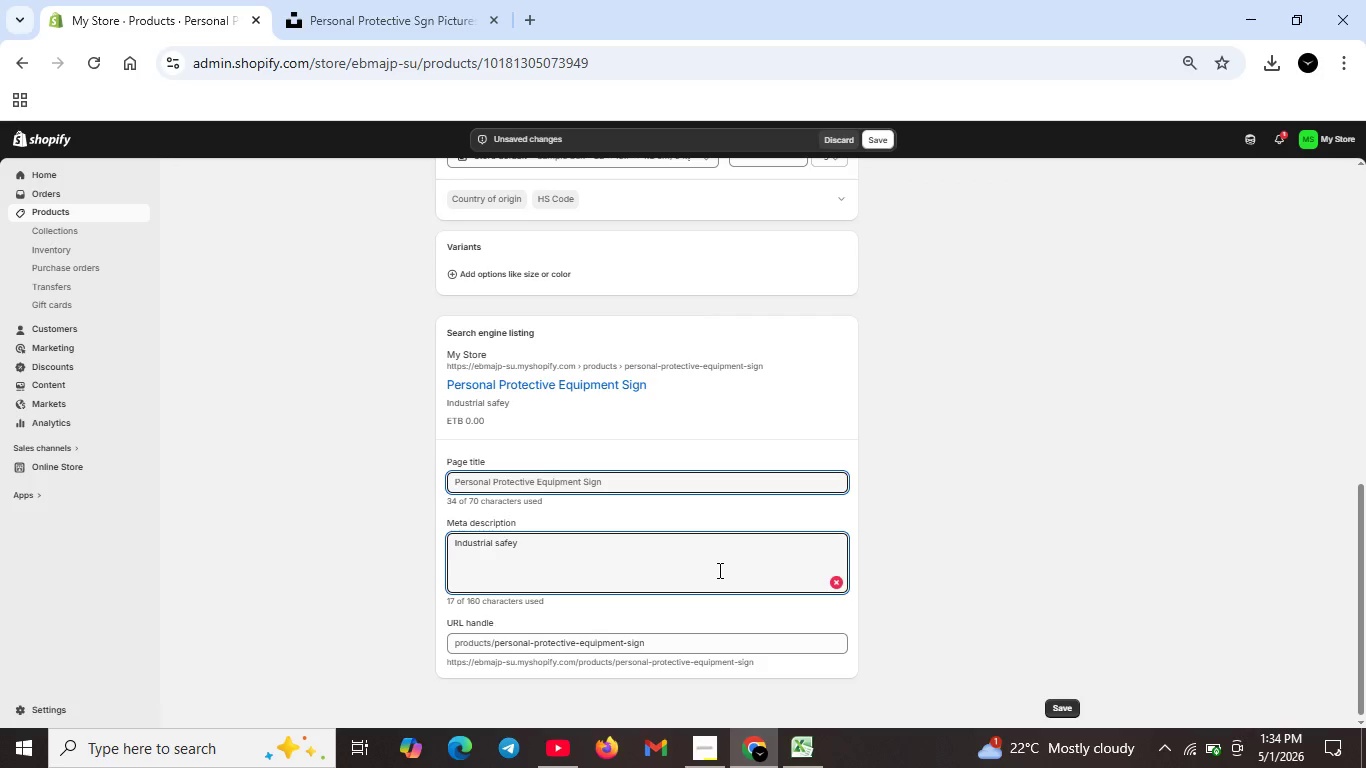 
key(ArrowRight)
 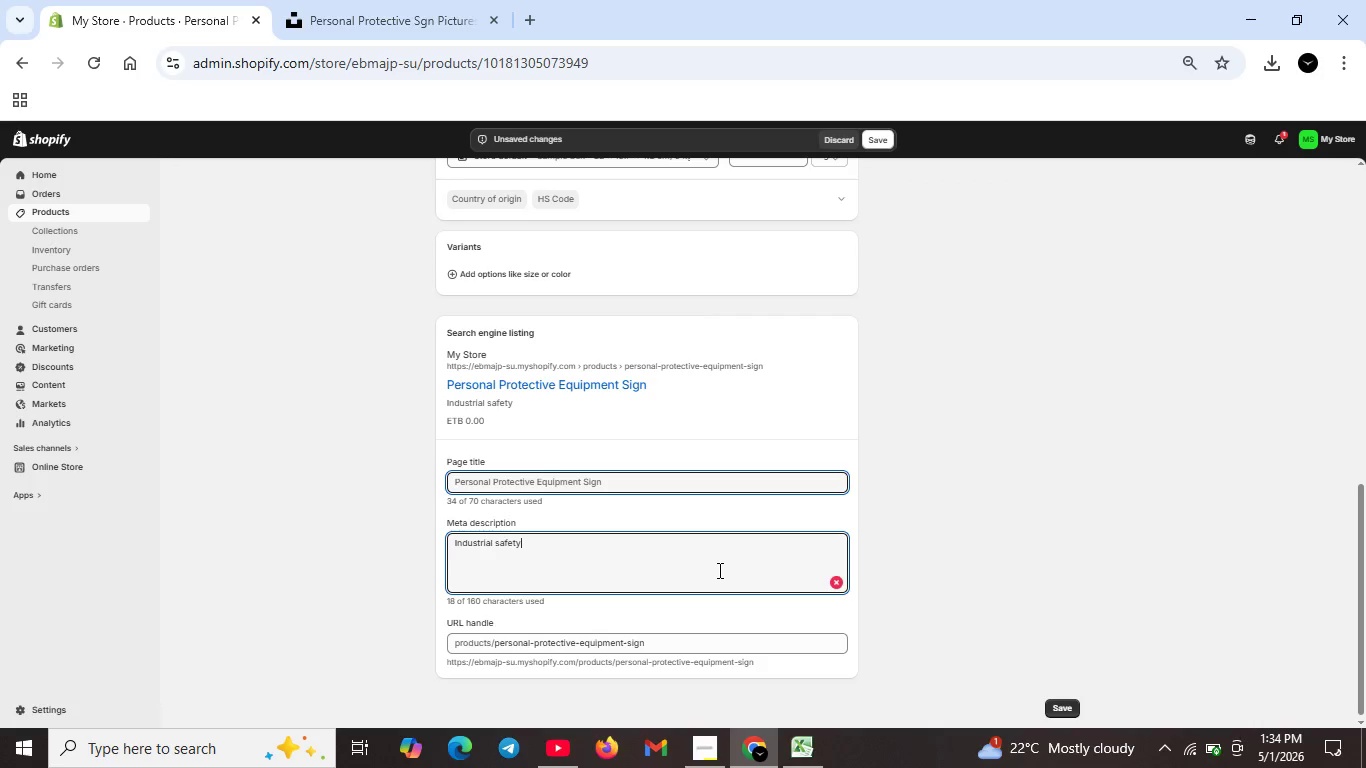 
key(T)
 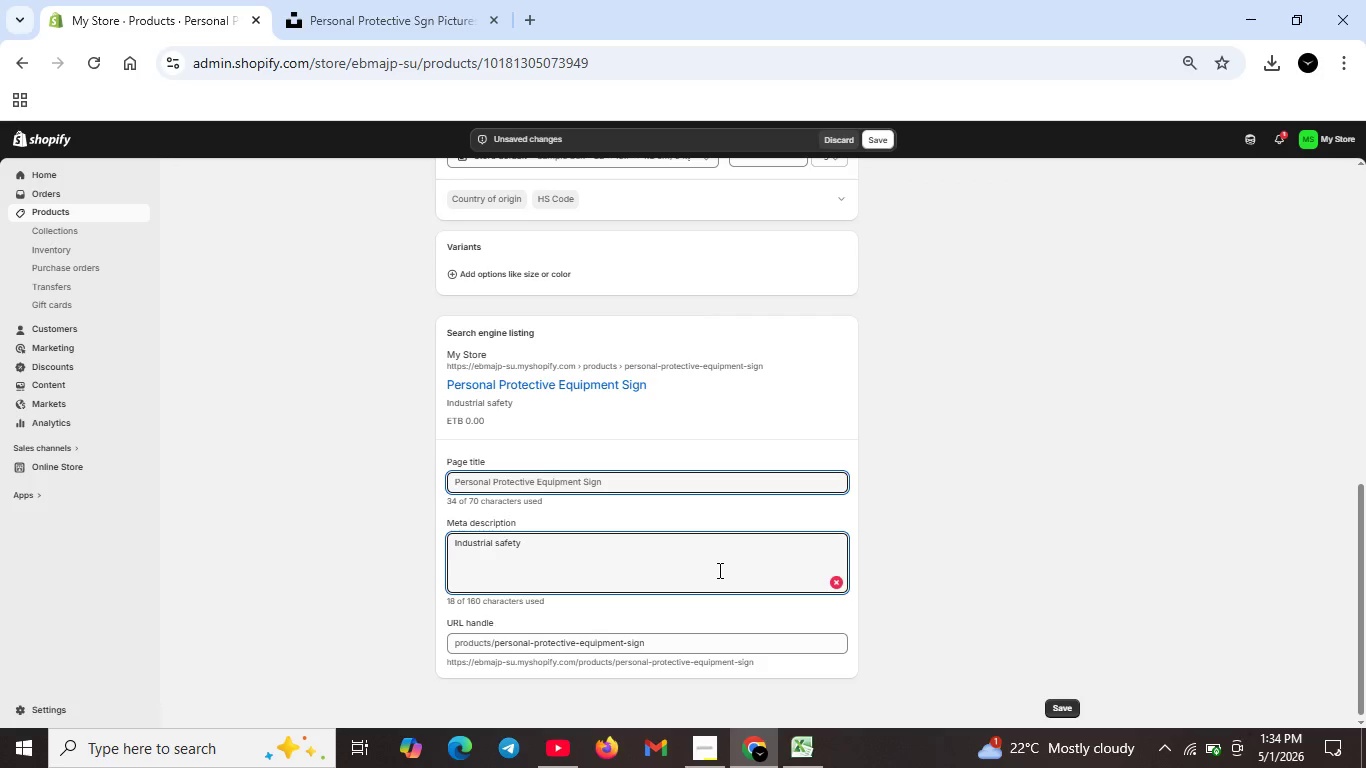 
key(ArrowRight)
 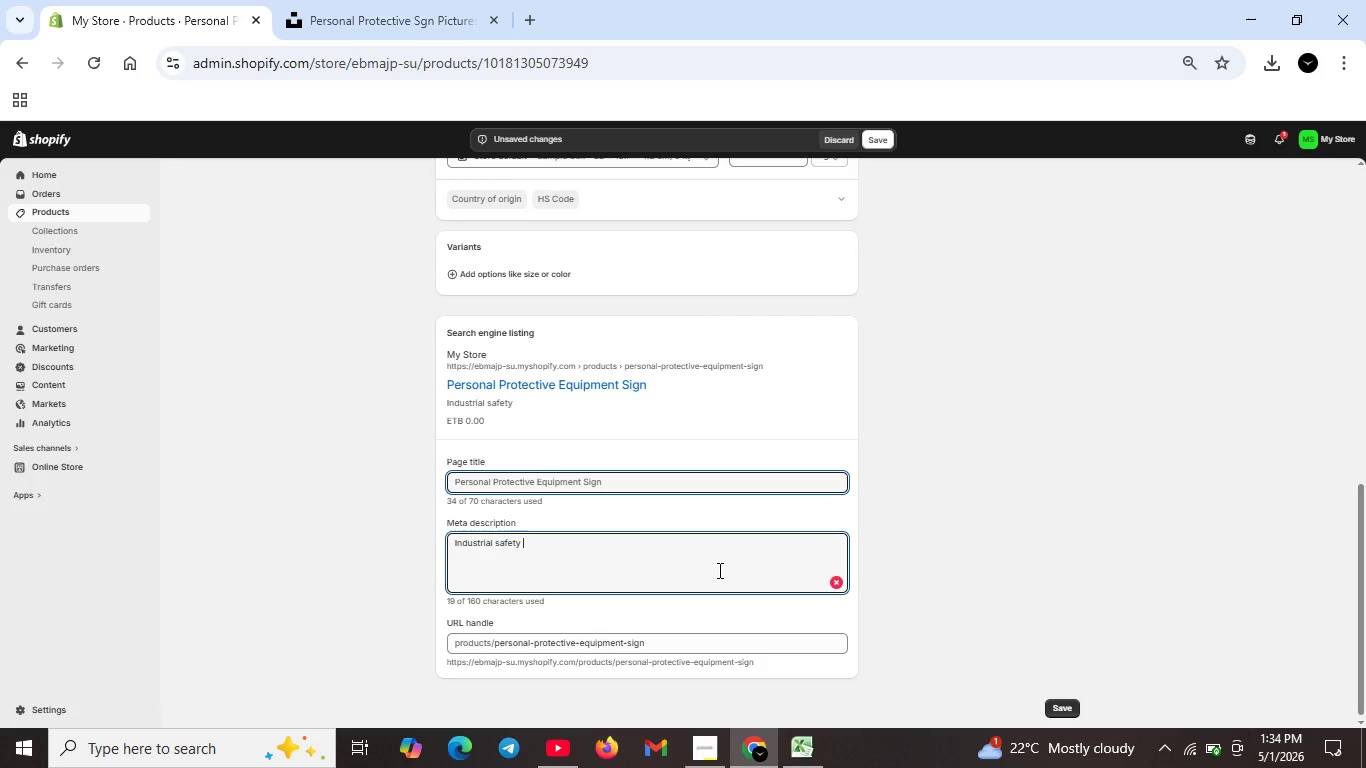 
type( stickers: PPE sign personal protective equipl)
key(Backspace)
key(Backspace)
type(ment required .Reflectiive truck decals for saft)
key(Backspace)
type(ety compilance [Home])
key(Backspace)
 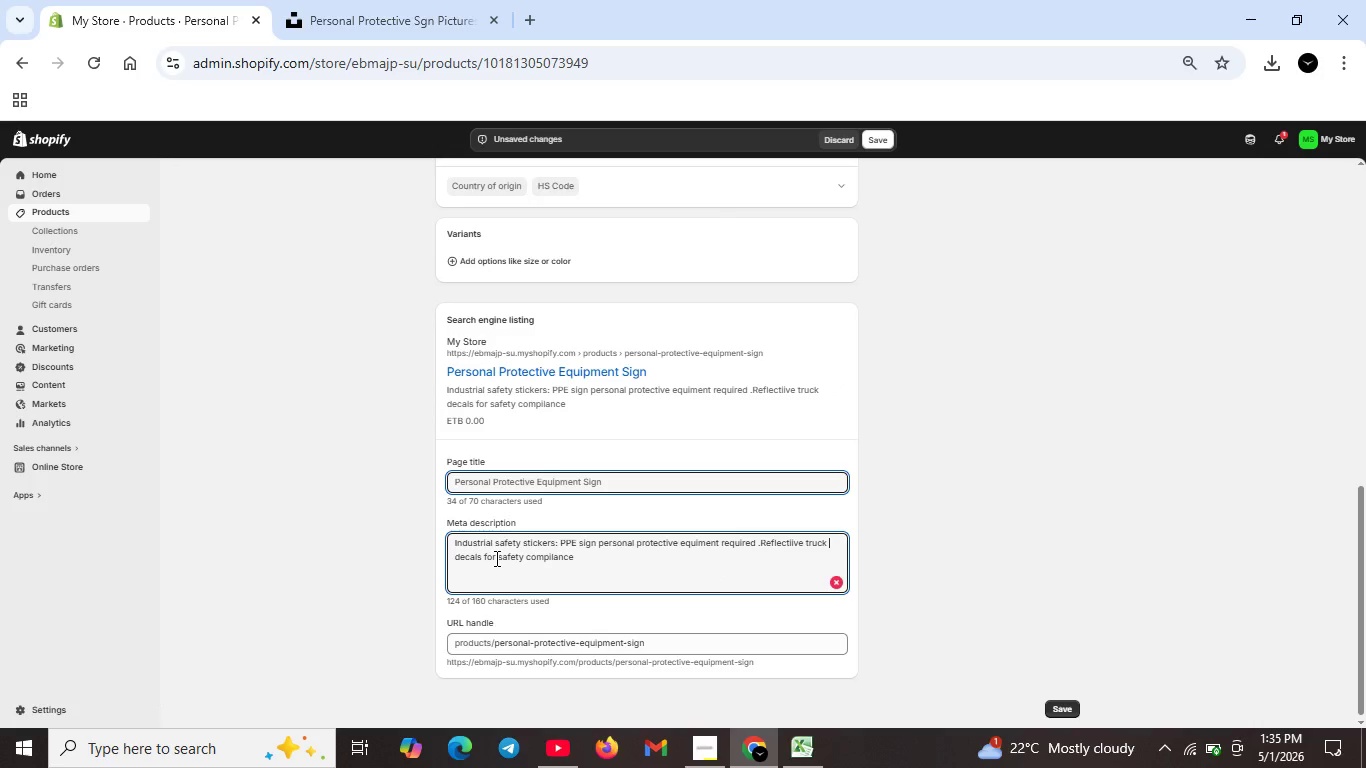 
key(Space)
 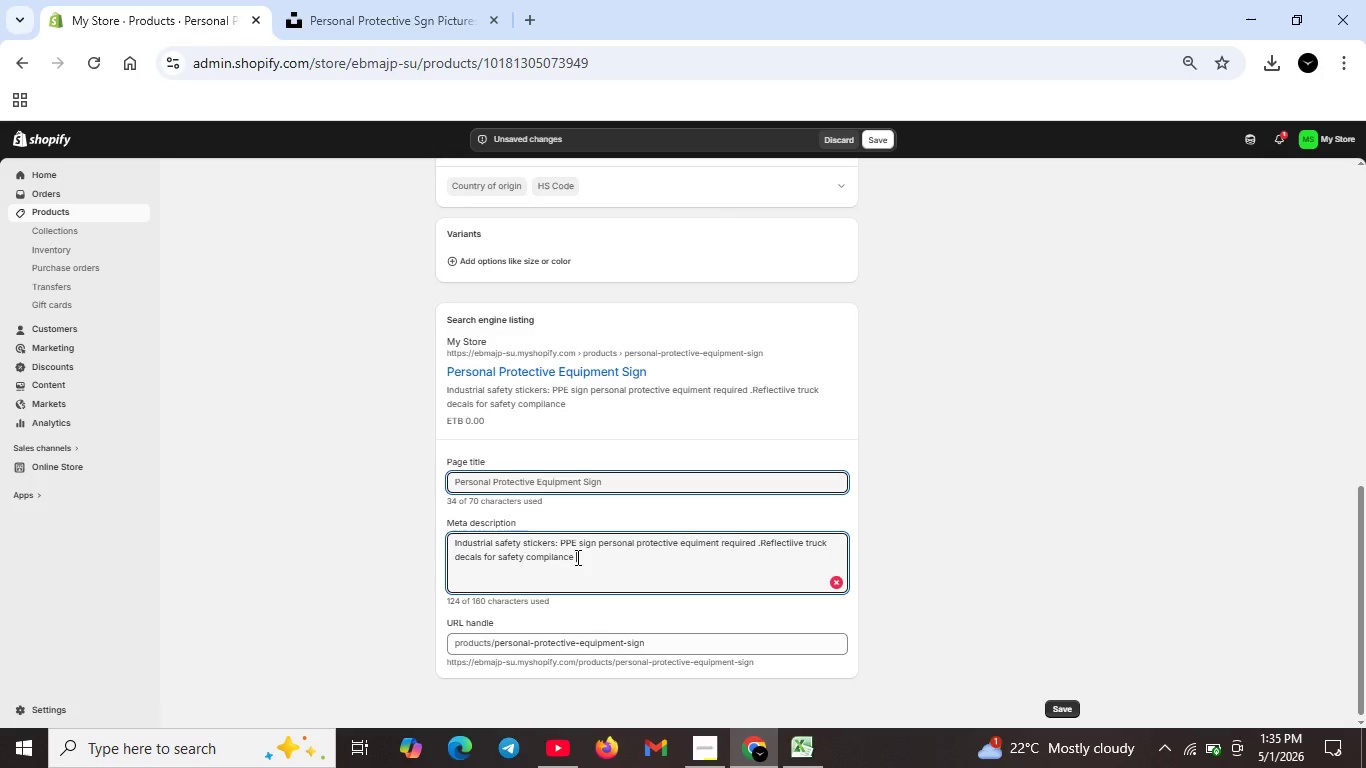 
left_click([576, 557])
 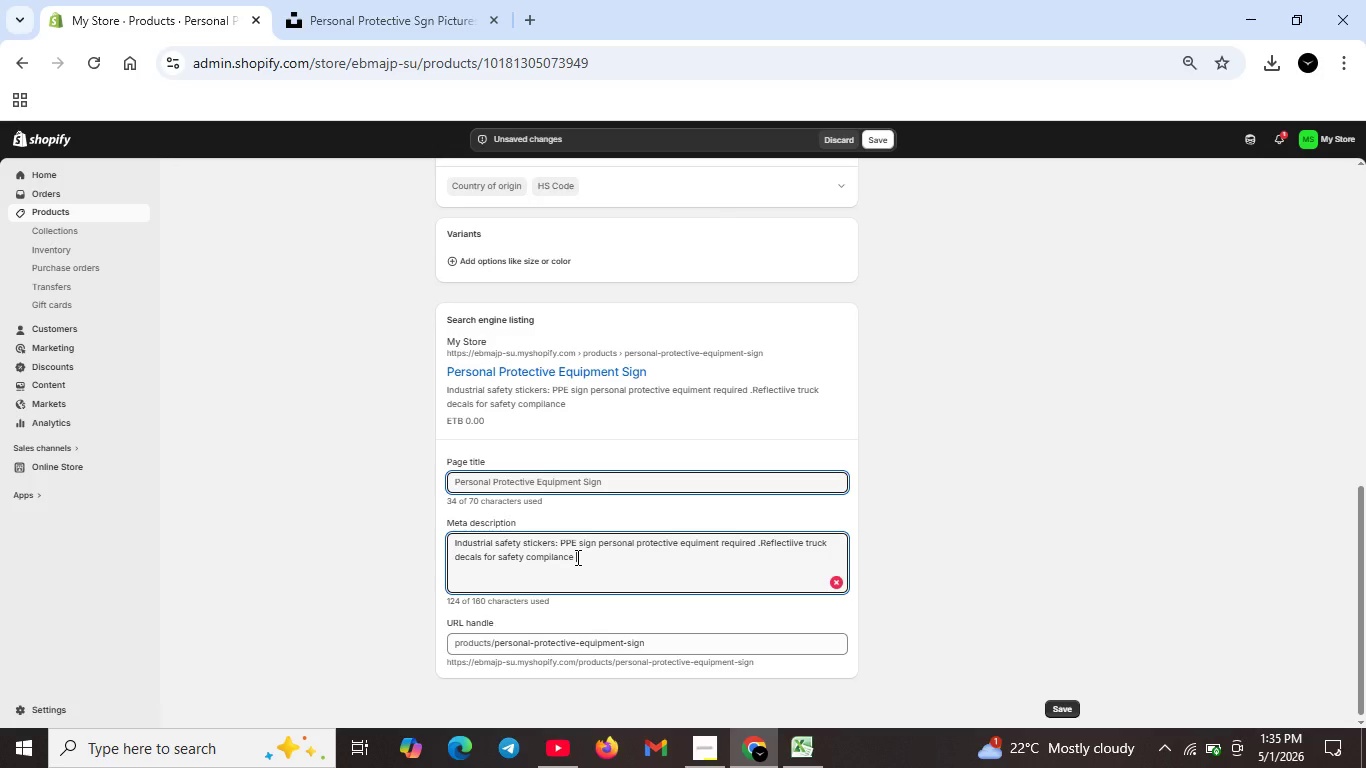 
key(Backspace)
 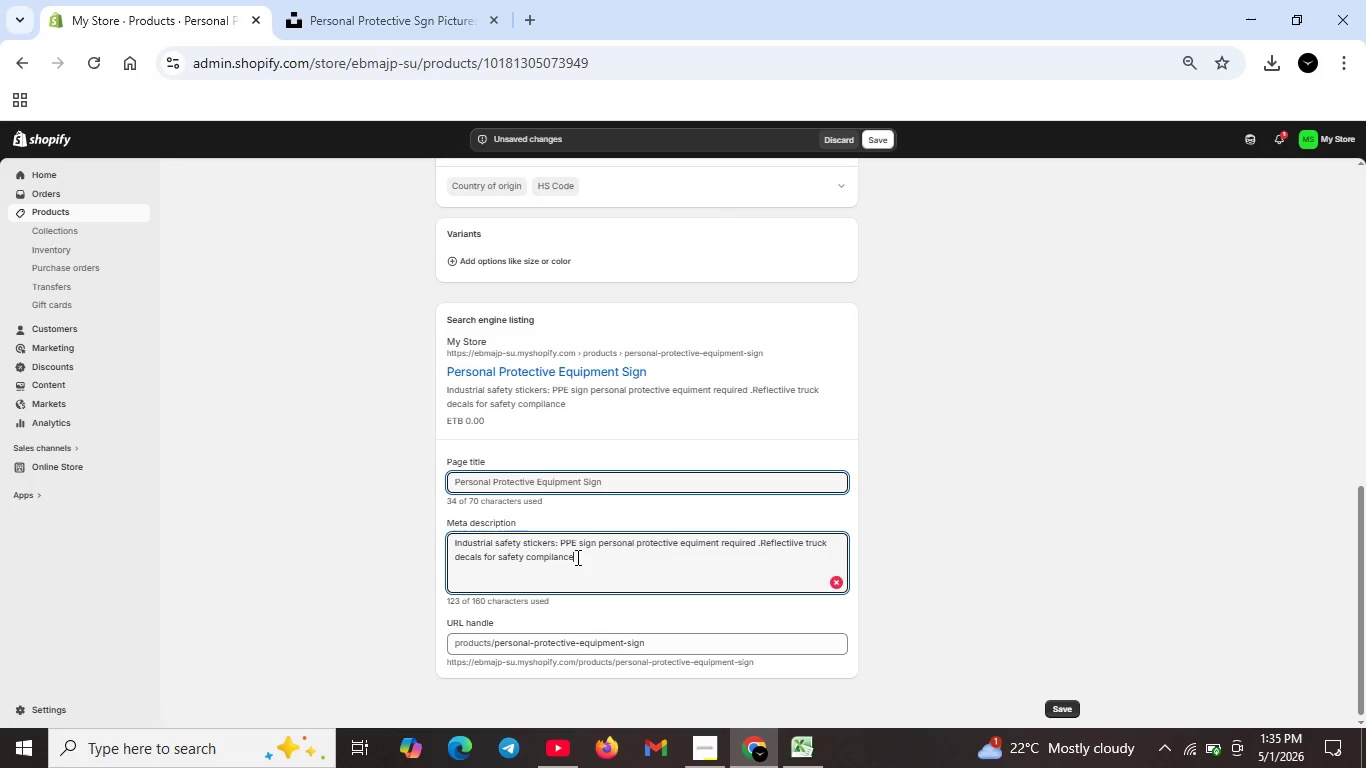 
wait(5.5)
 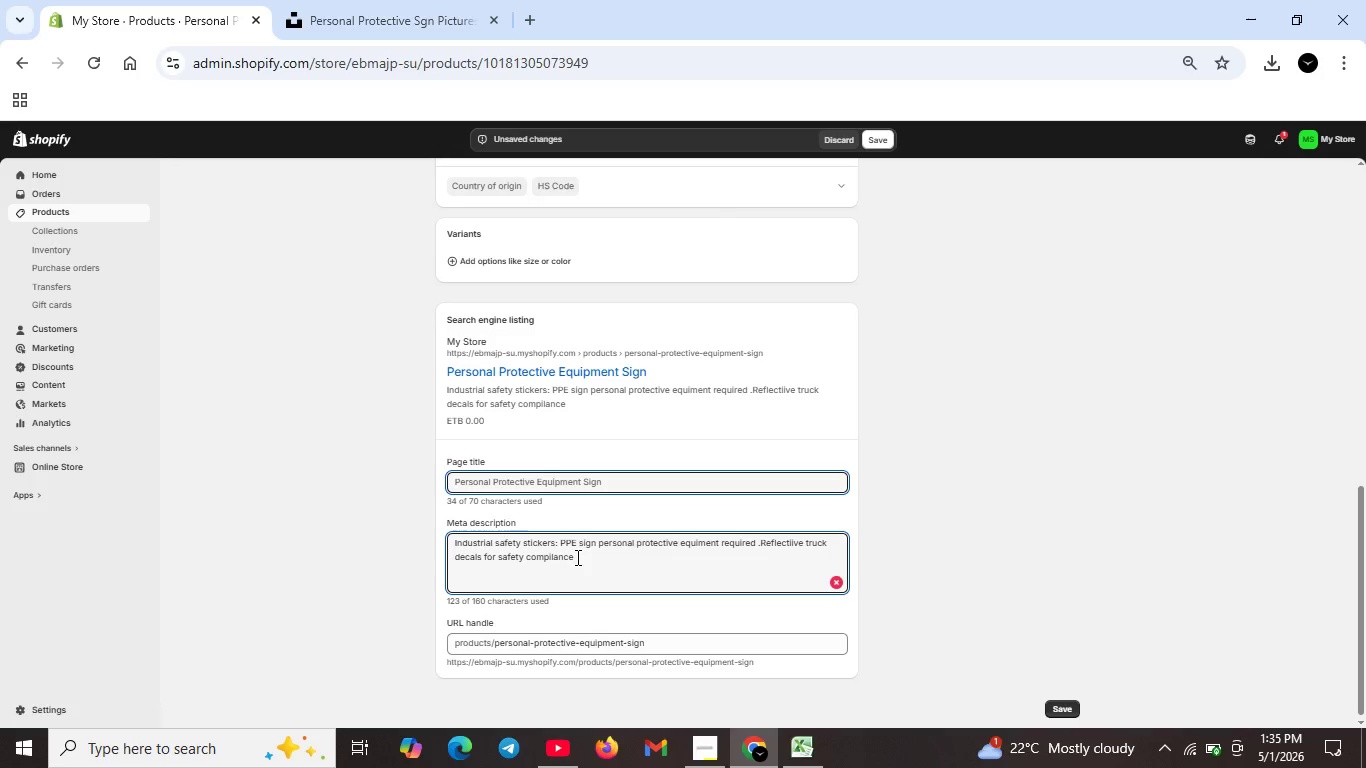 
type(.OSHA signage.)
 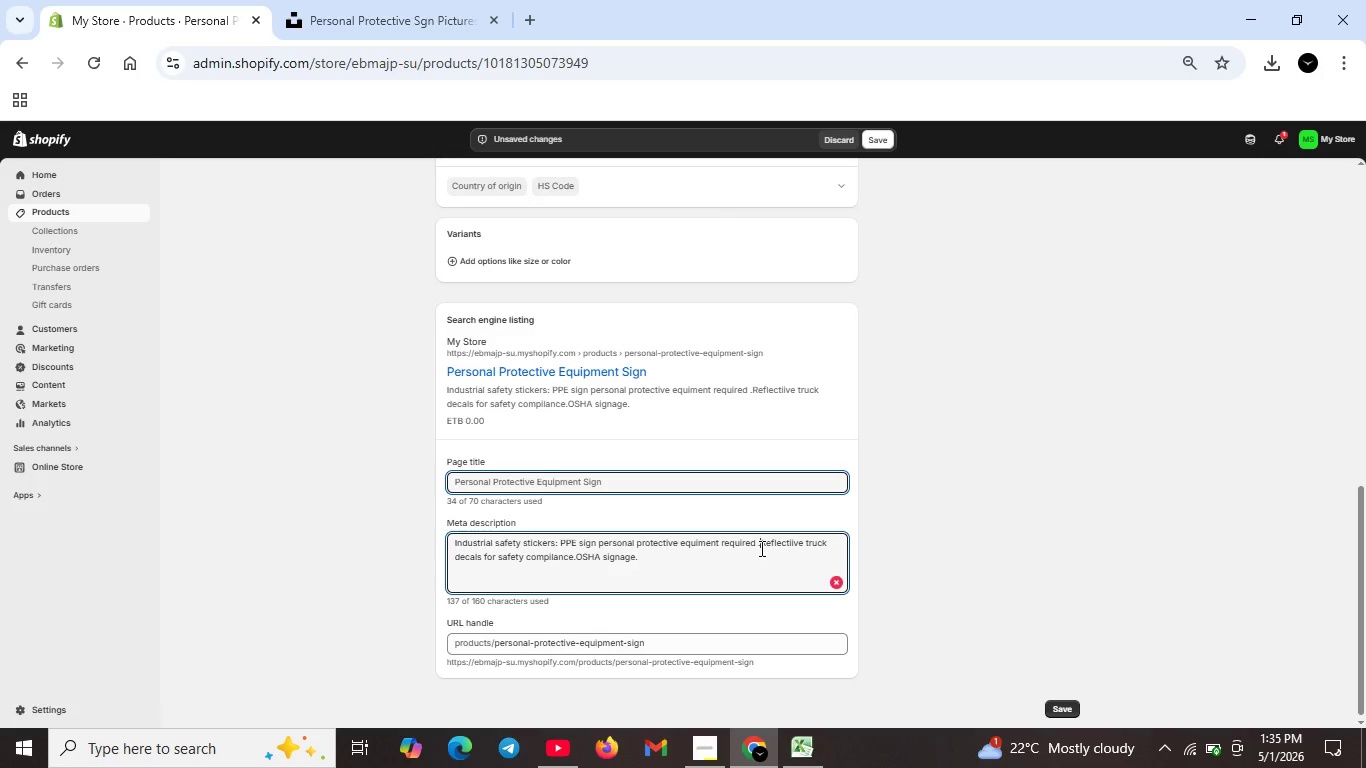 
left_click([760, 548])
 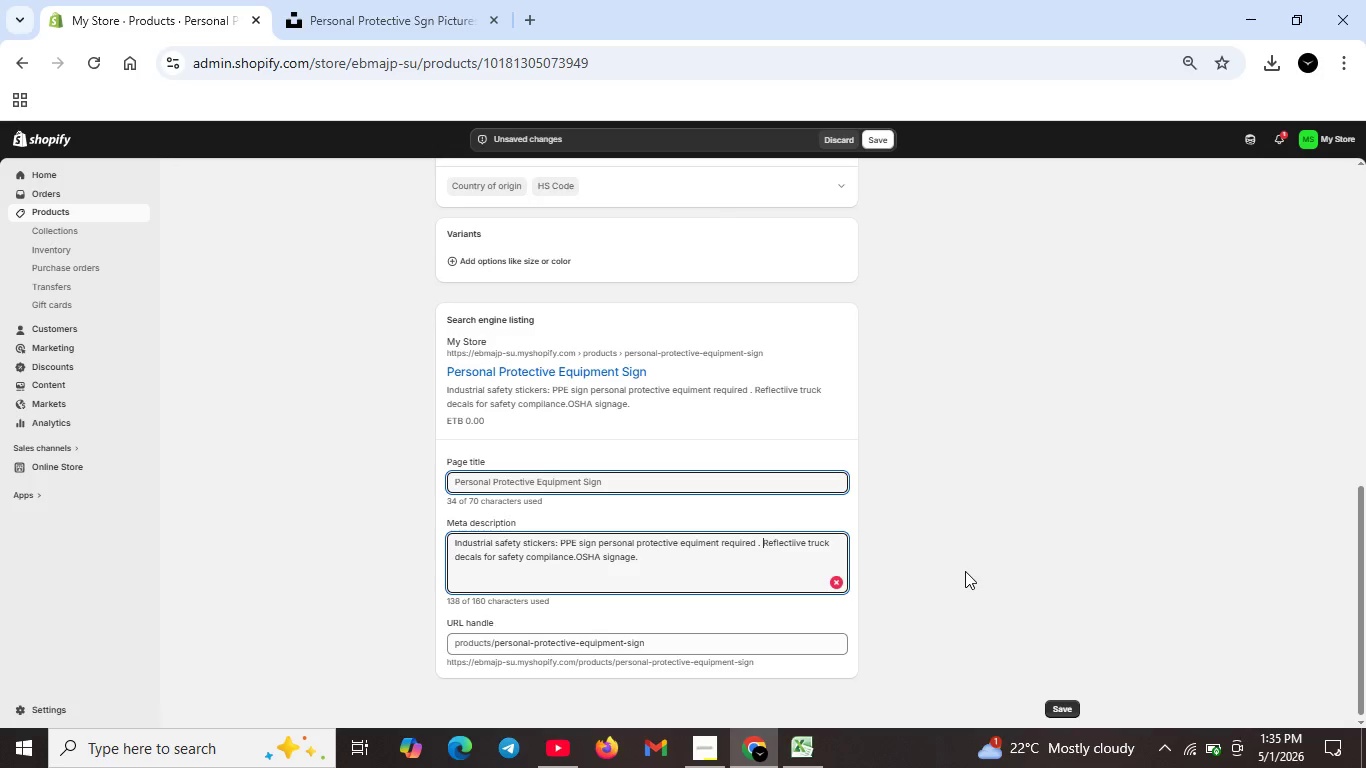 
key(Space)
 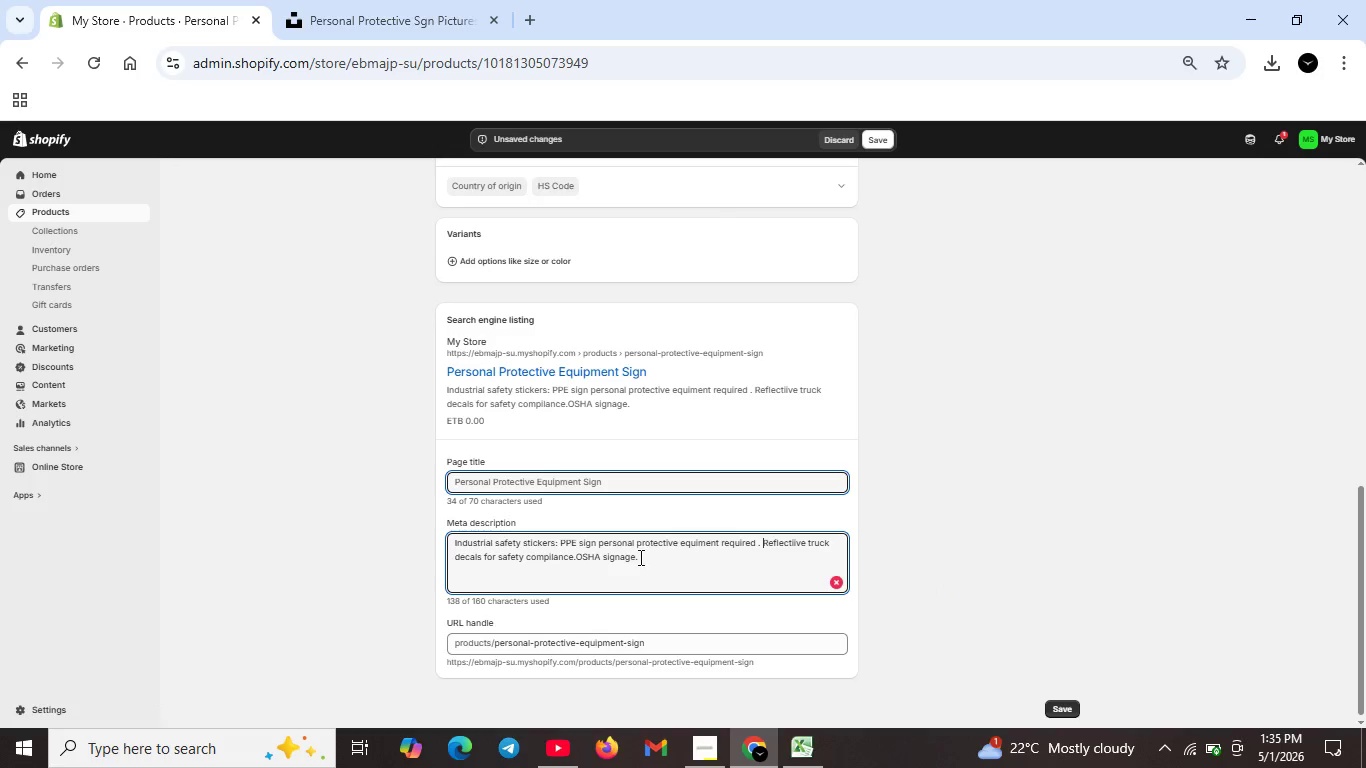 
scroll: coordinate [639, 556], scroll_direction: up, amount: 5.0
 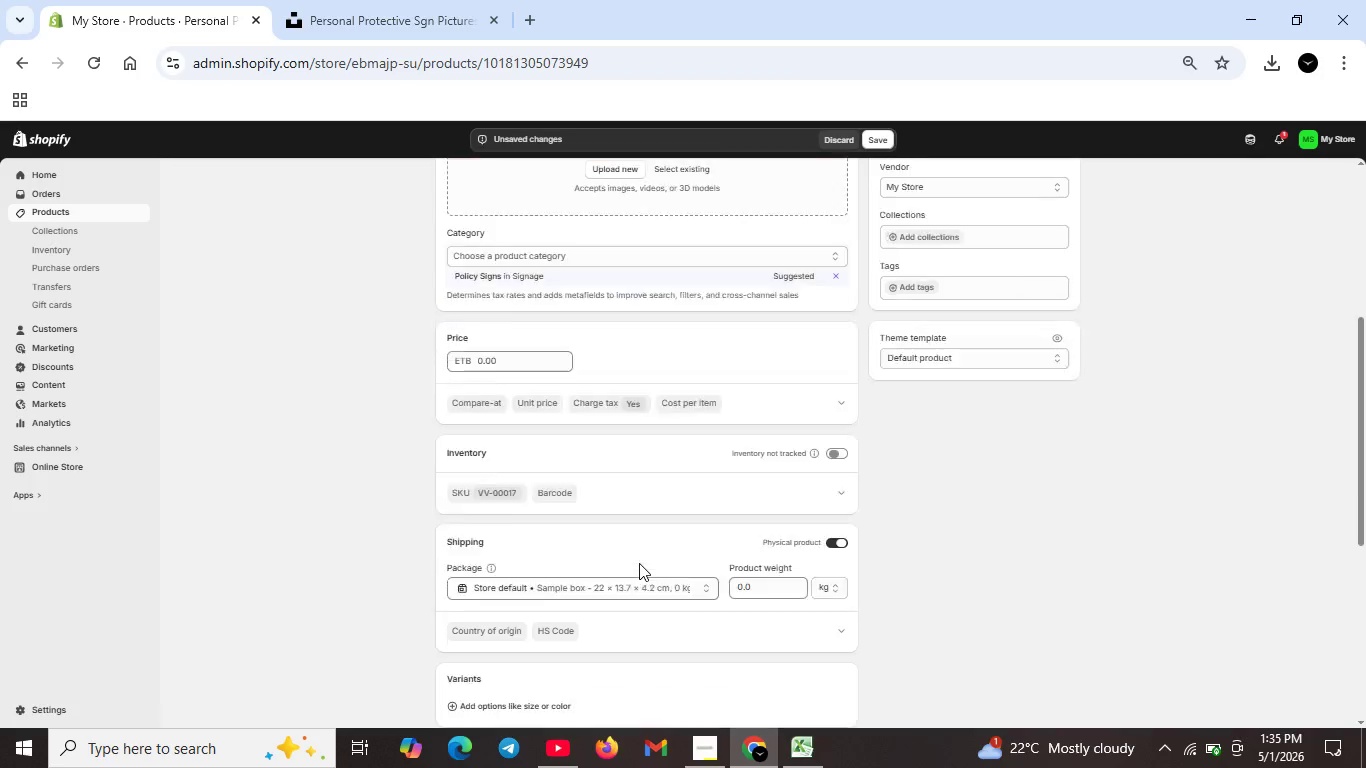 
scroll: coordinate [639, 563], scroll_direction: down, amount: 5.0
 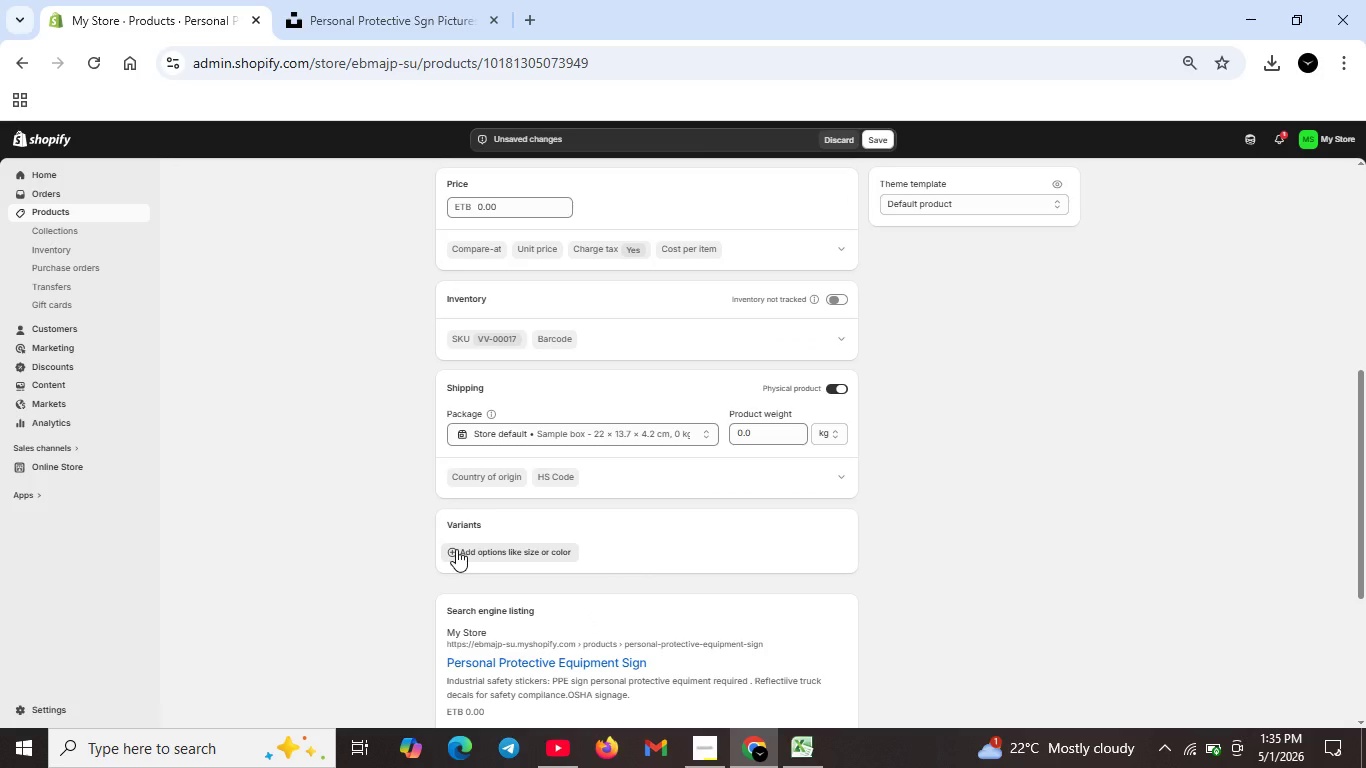 
left_click([456, 549])
 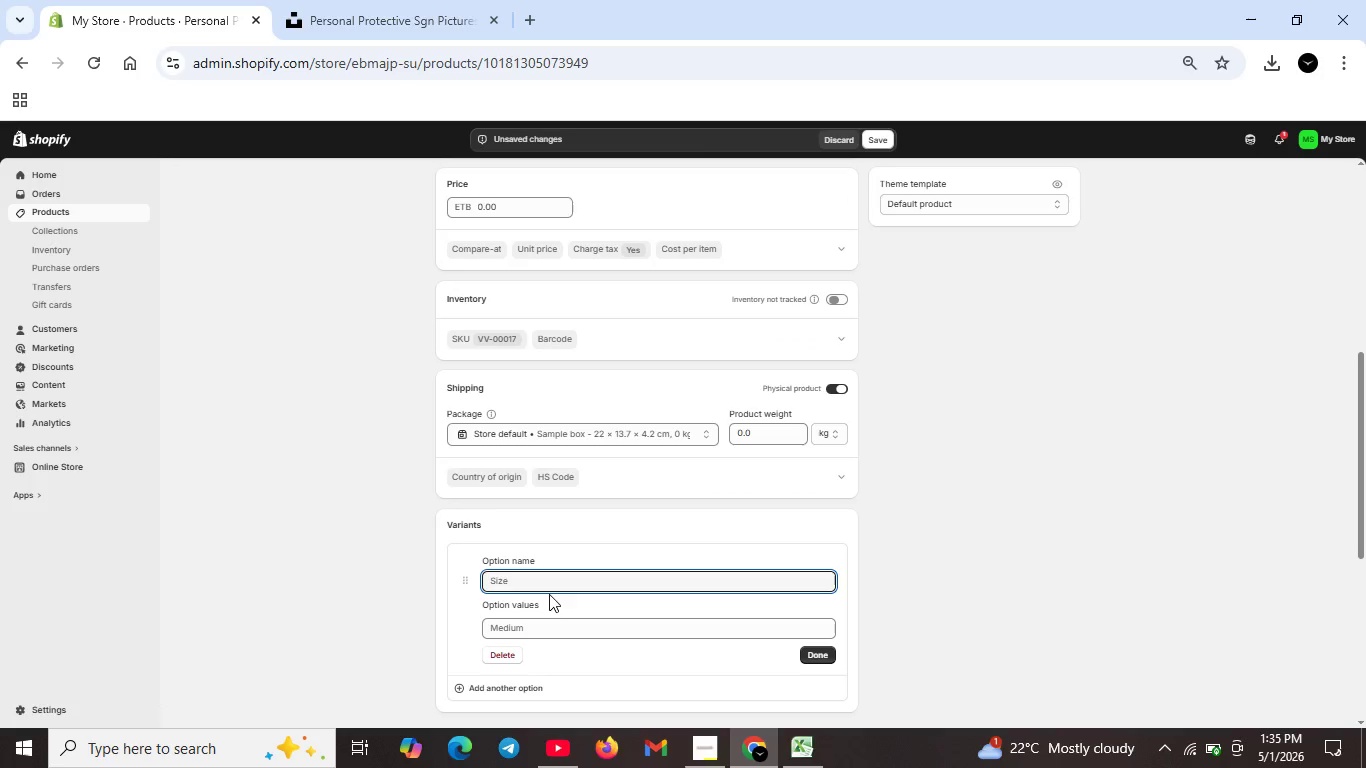 
wait(5.03)
 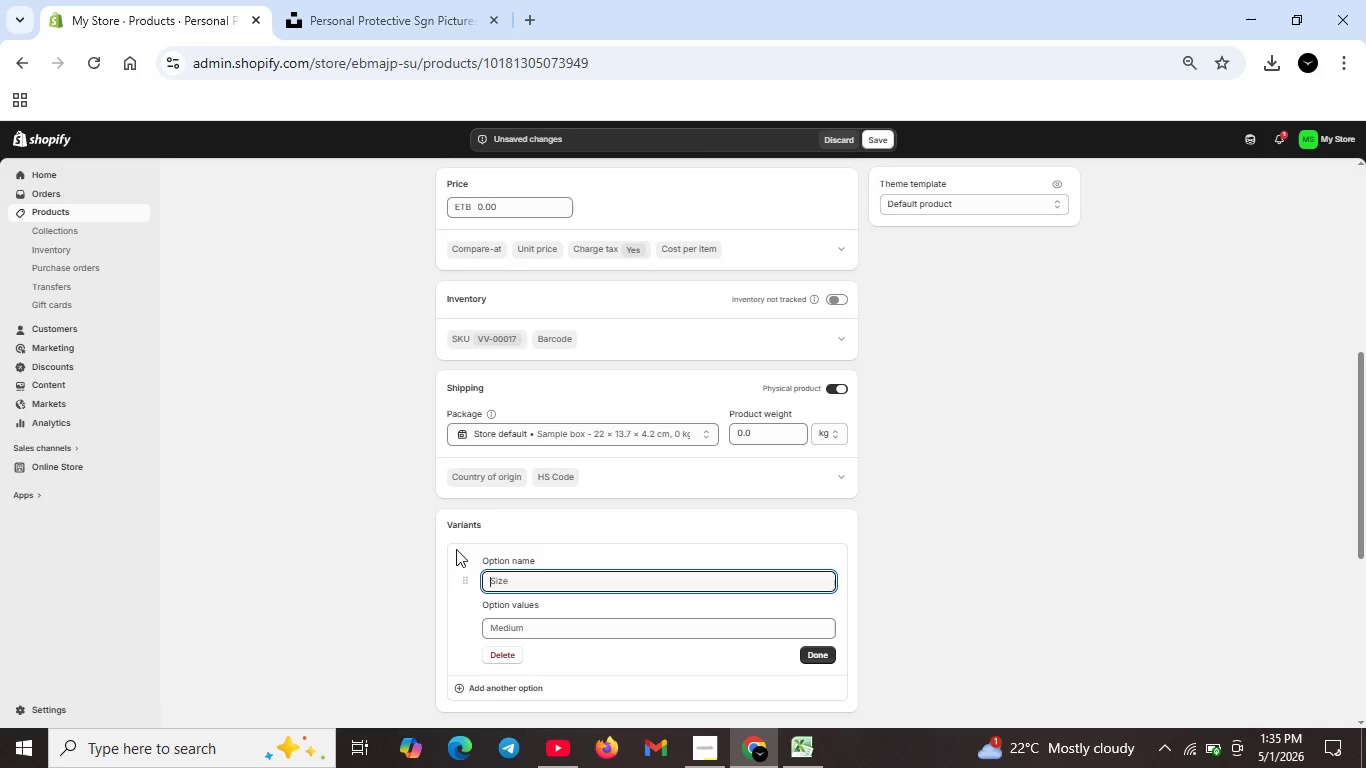 
type(Mater)
key(Backspace)
type(rial Toe)
 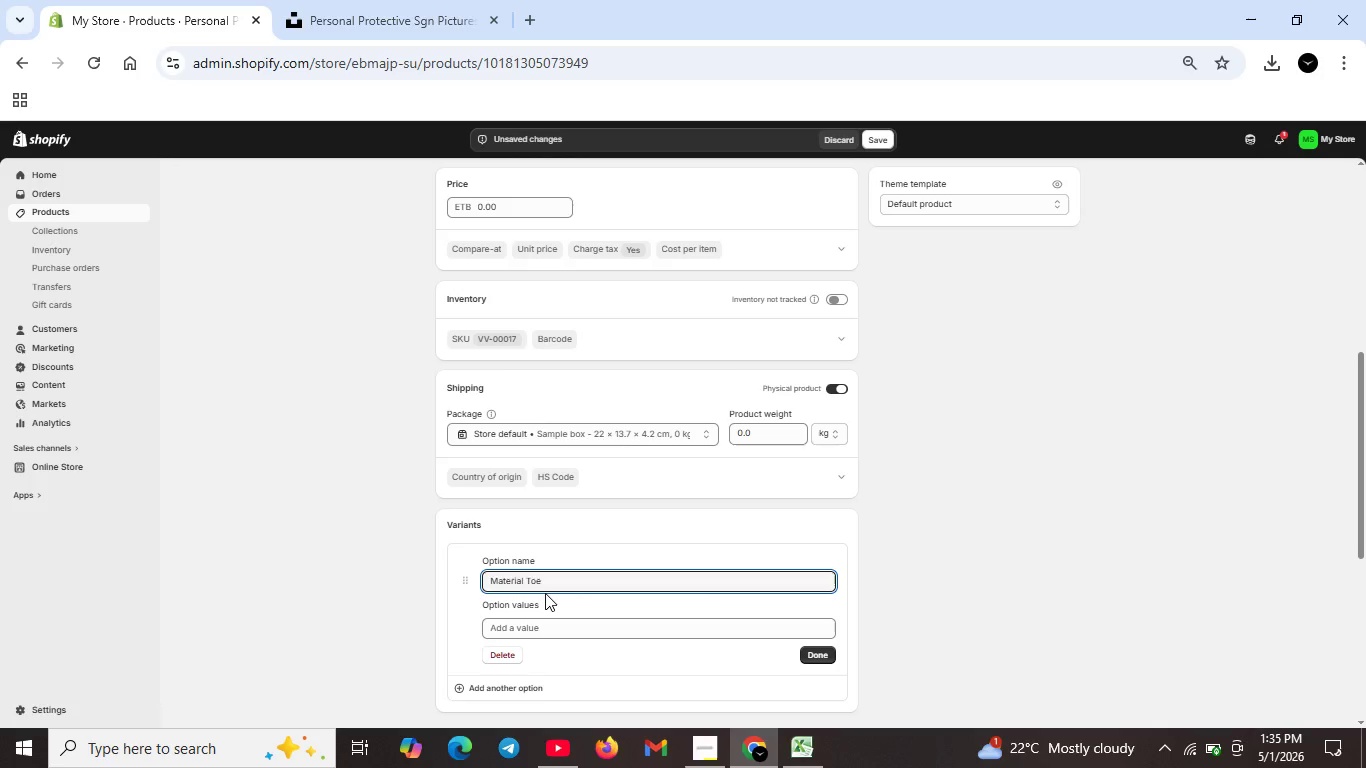 
key(ArrowLeft)
 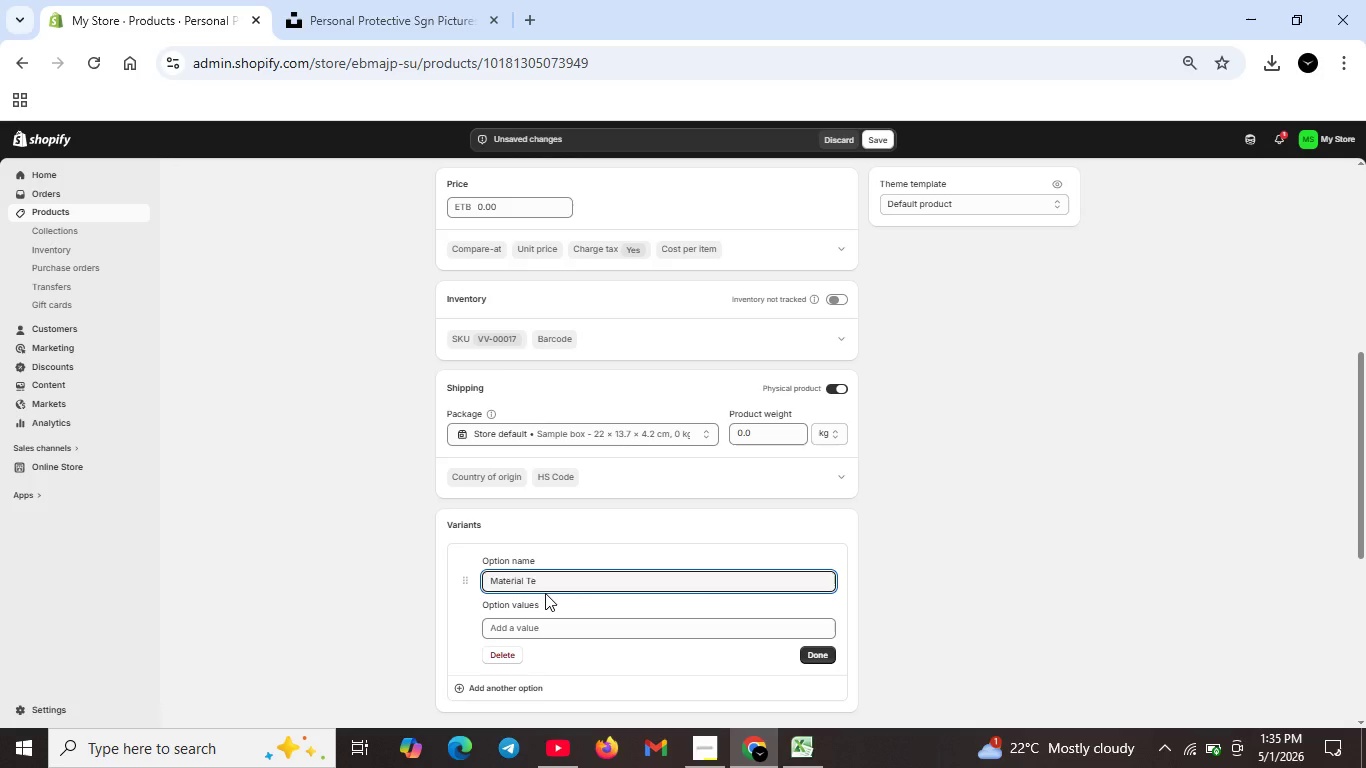 
key(Backspace)
type(yp)
 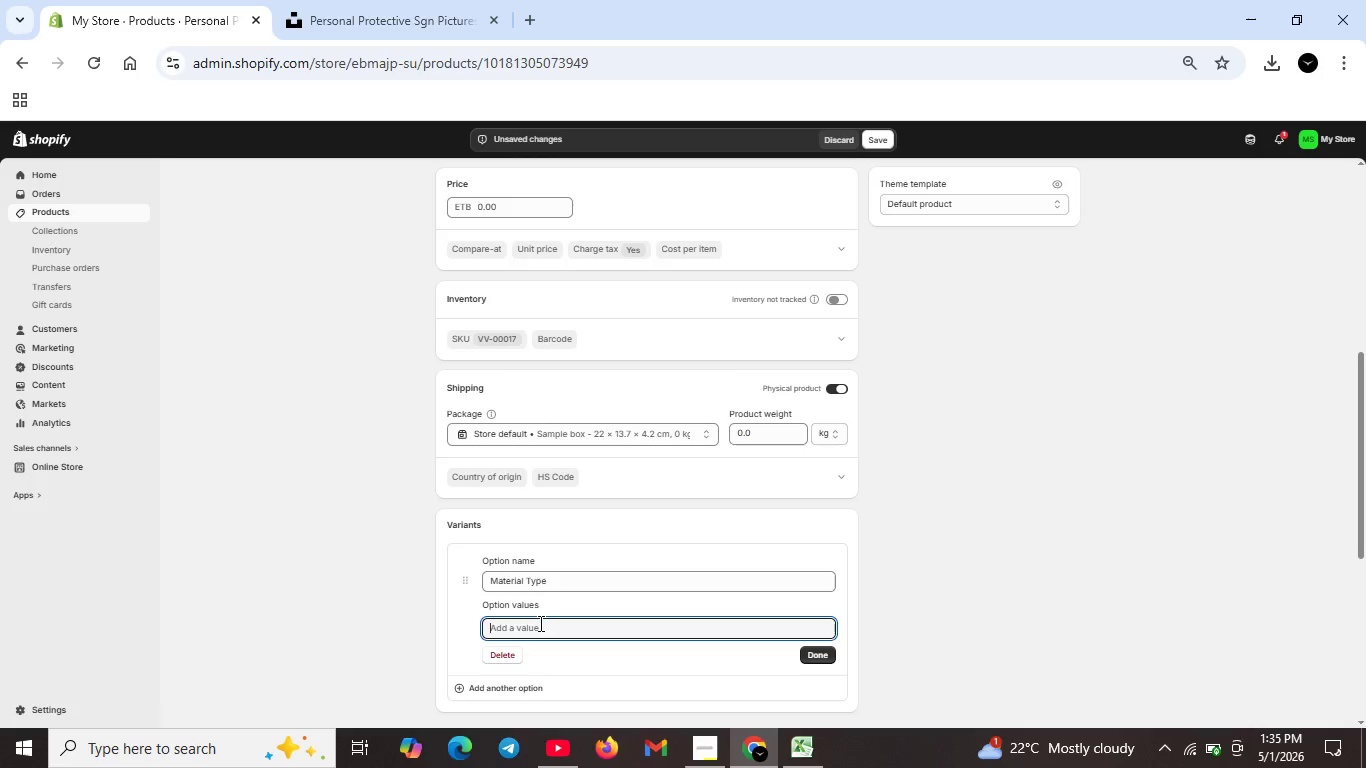 
left_click([539, 623])
 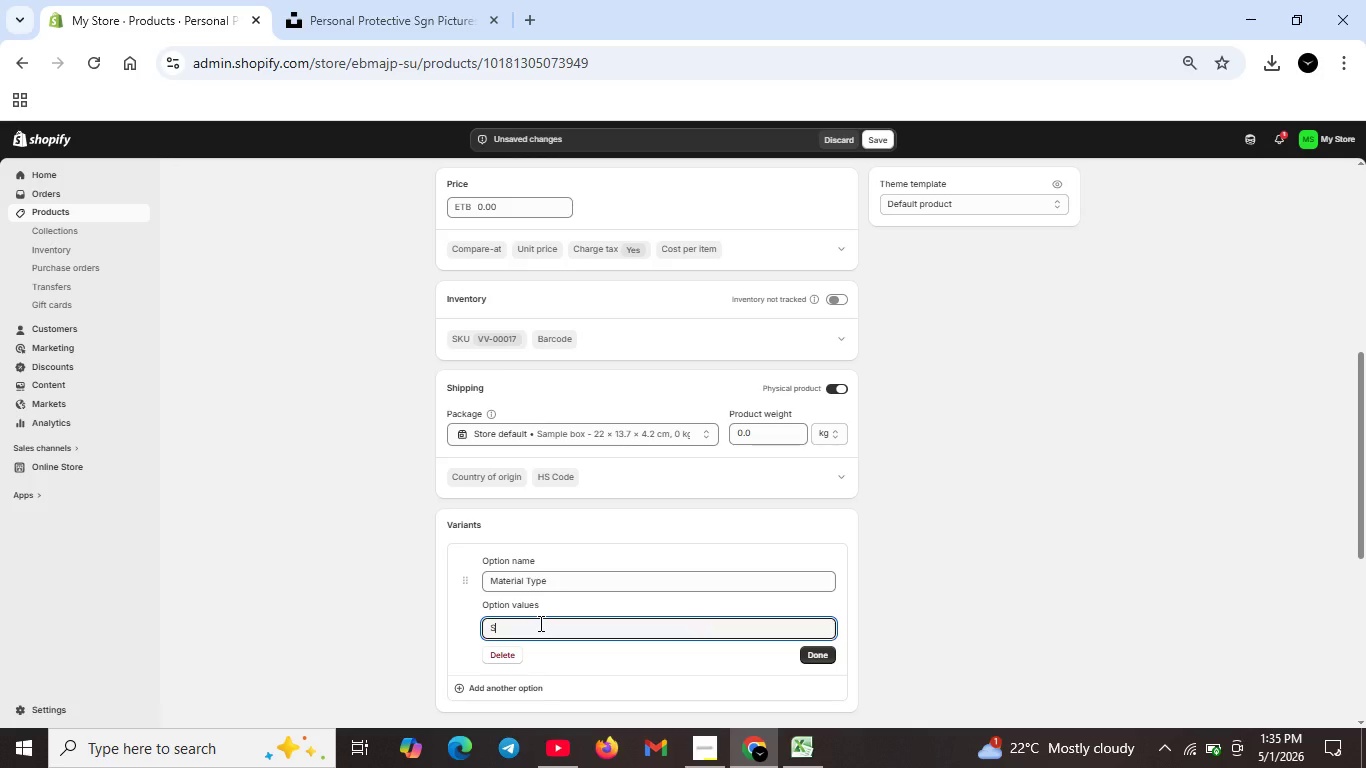 
type(Standard v)
key(Backspace)
type(vINYL)
 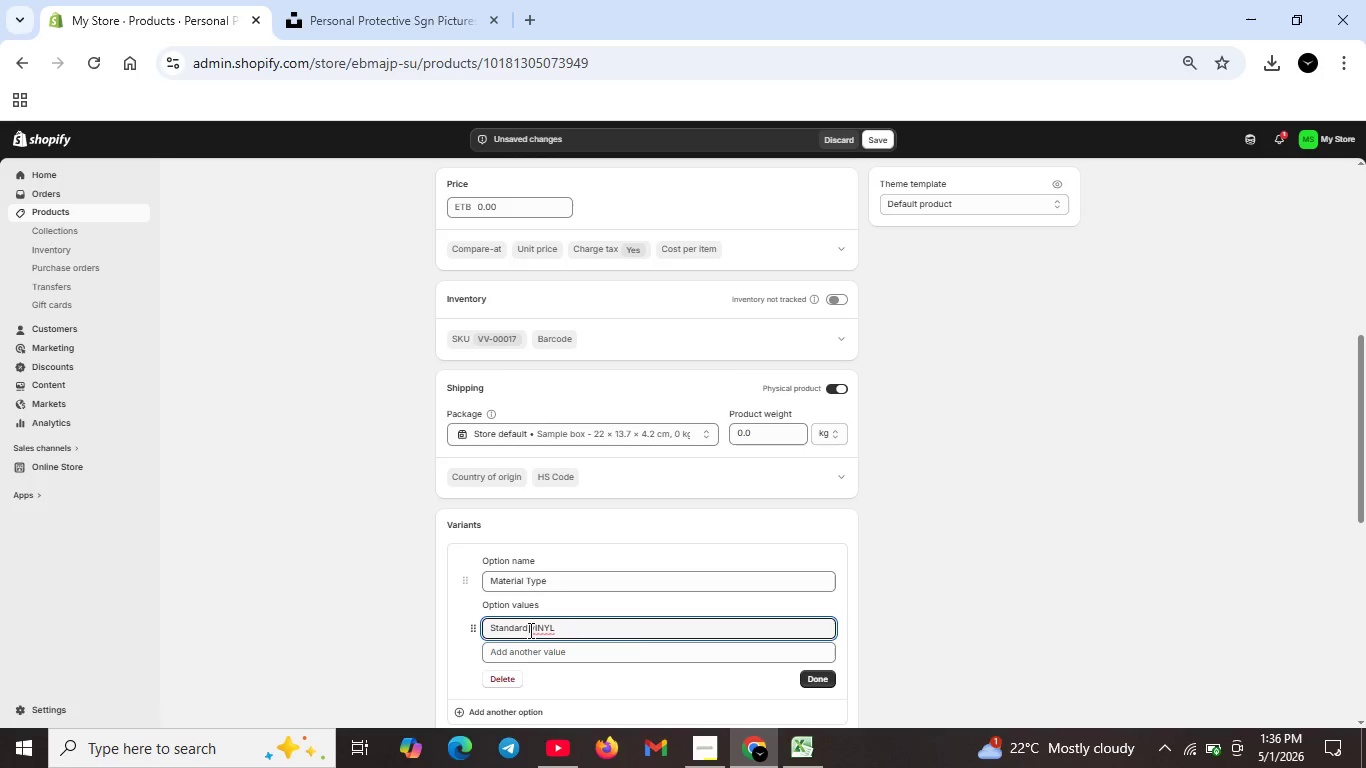 
left_click_drag(start_coordinate=[529, 630], to_coordinate=[636, 632])
 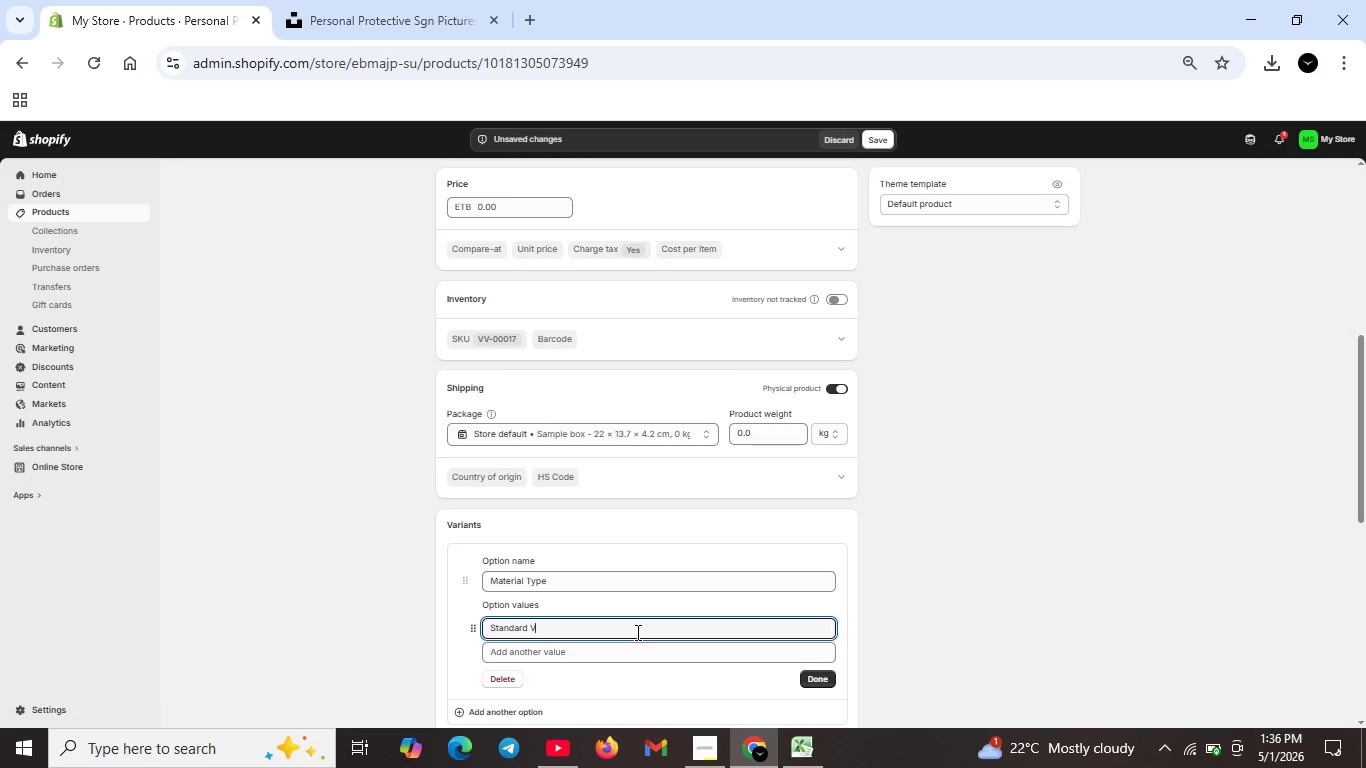 
key(Backspace)
type(Vinyl)
 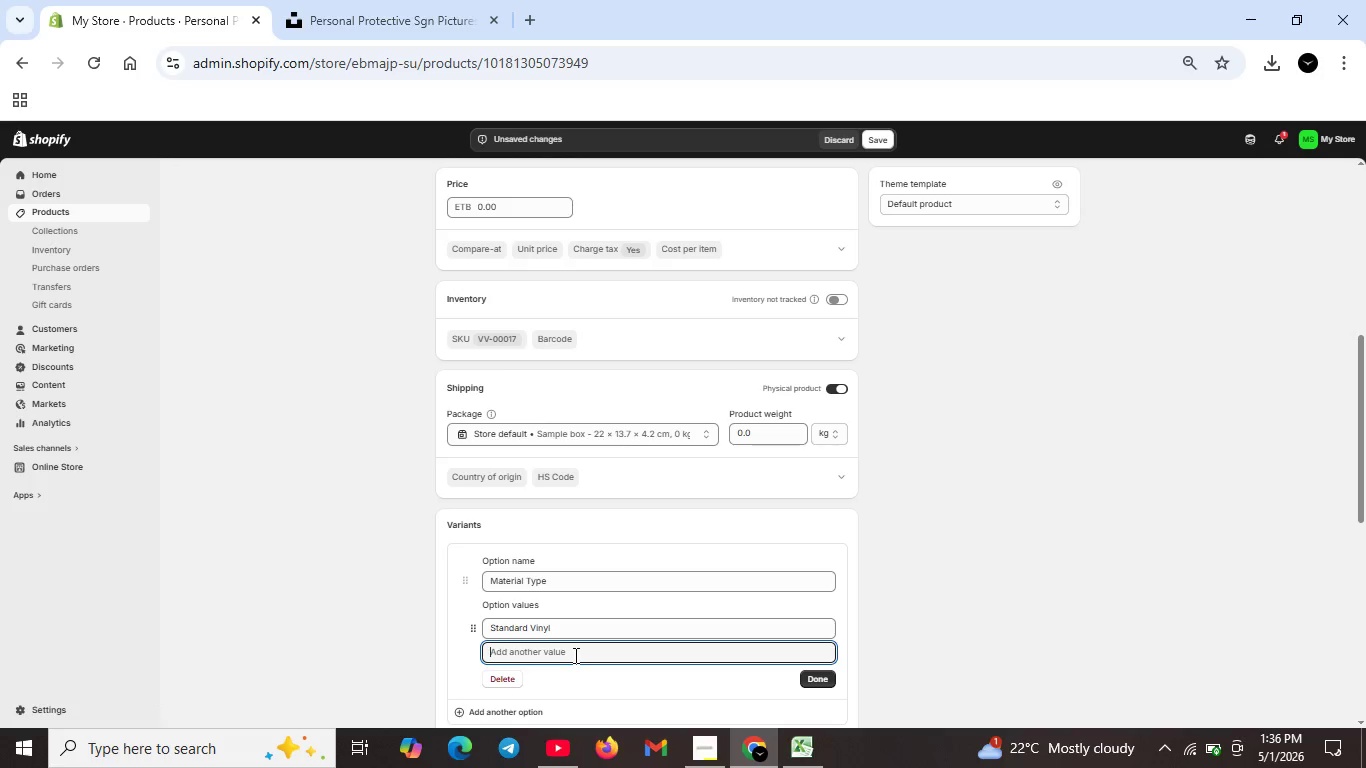 
left_click([574, 655])
 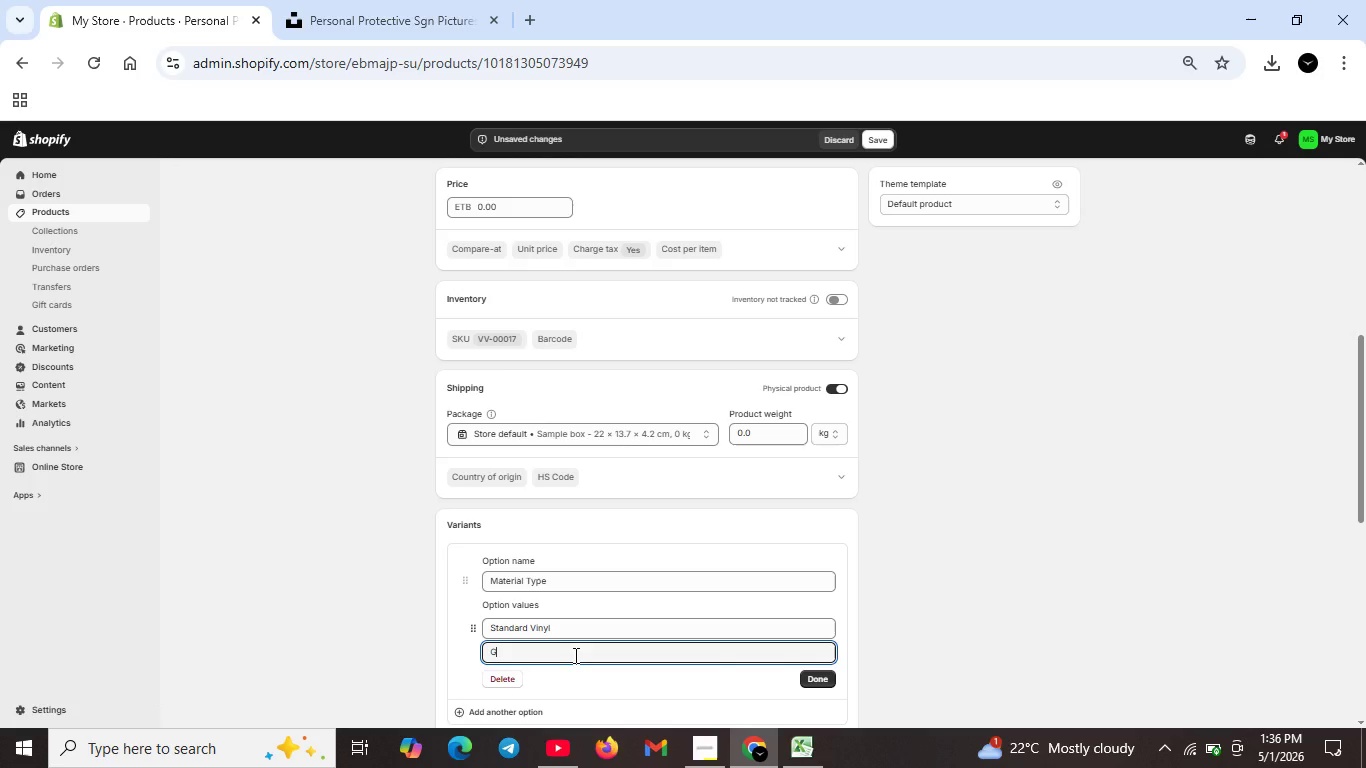 
type(Grade-A reflectve)
 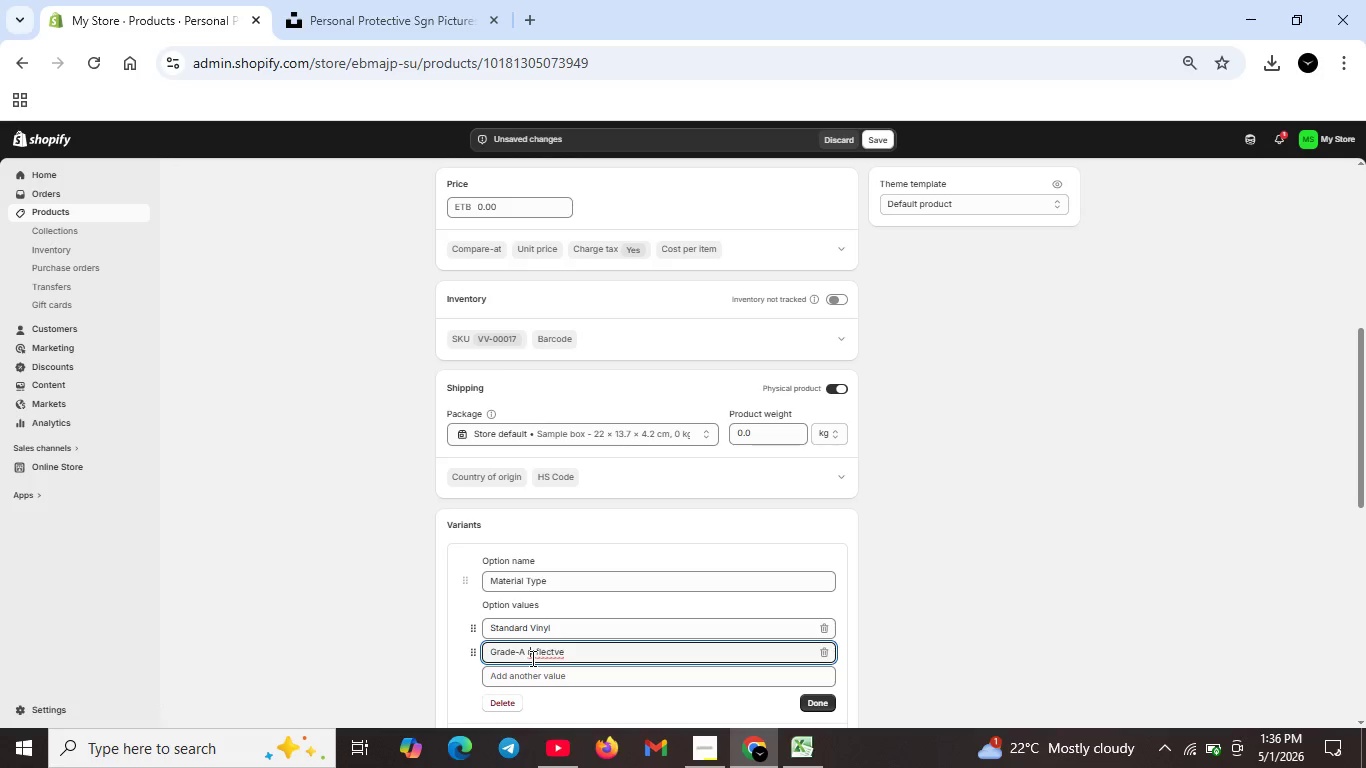 
left_click([531, 658])
 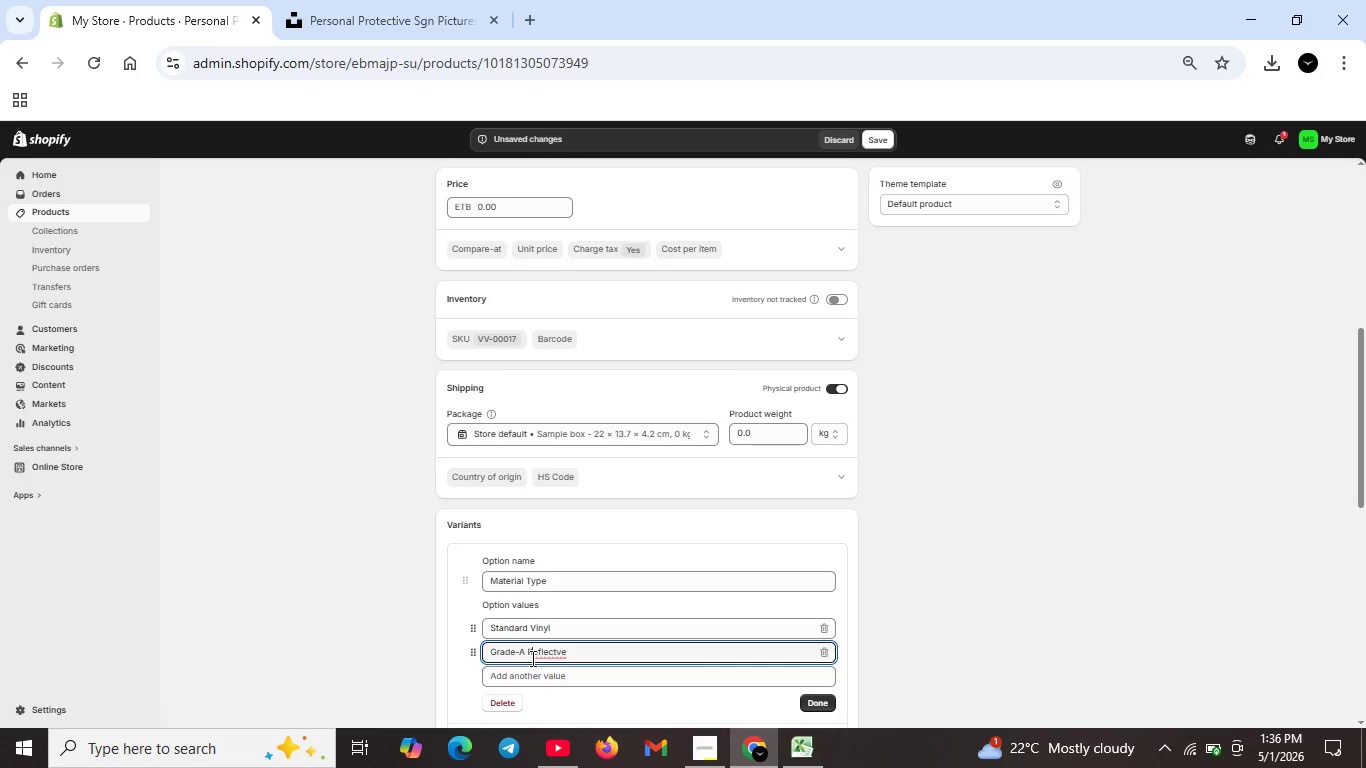 
key(Backspace)
 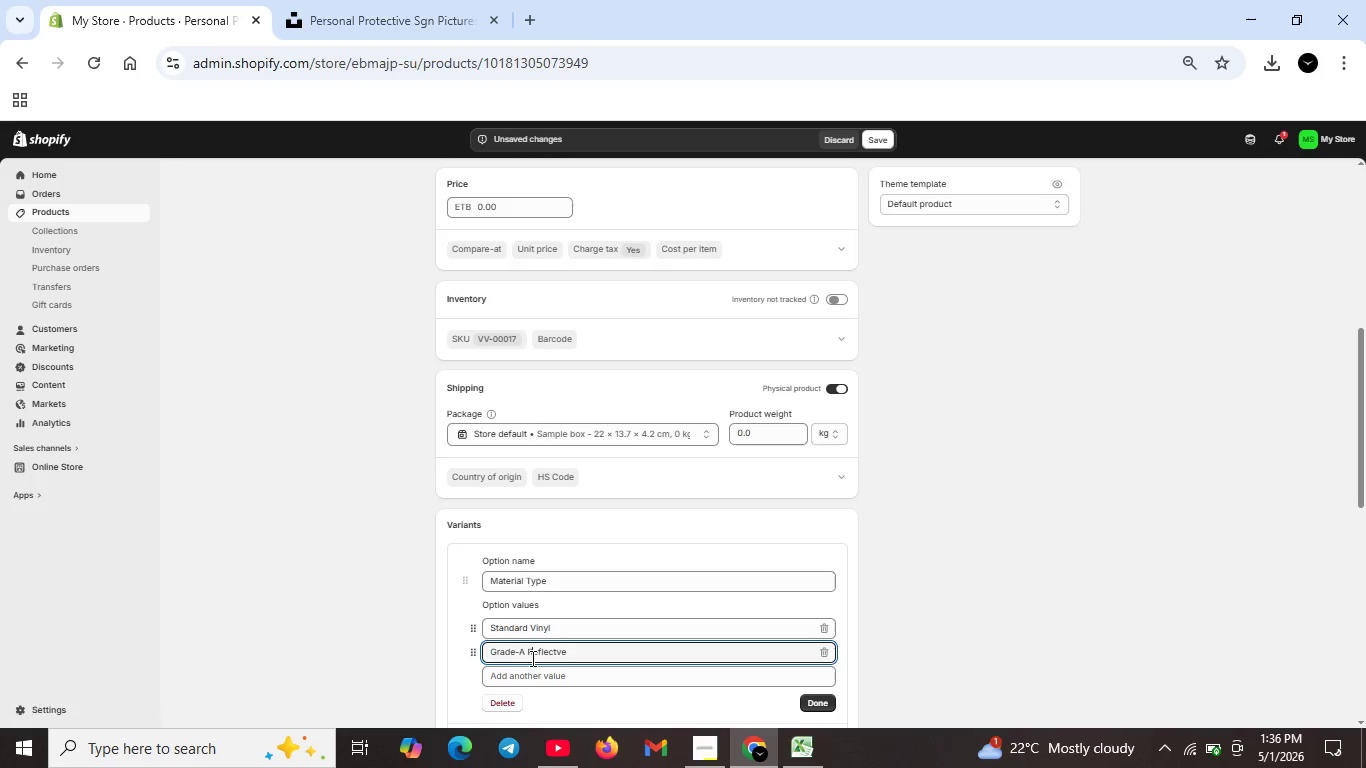 
key(CapsLock)
 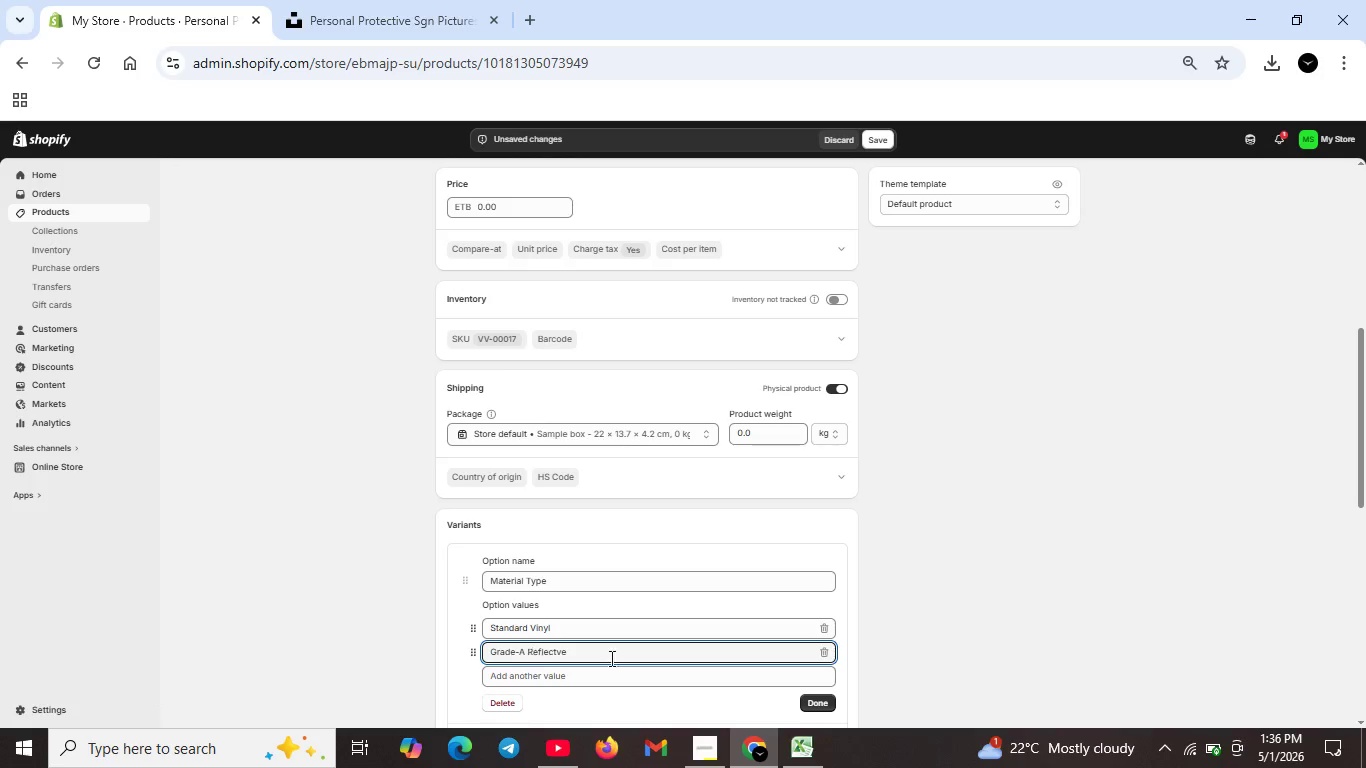 
key(R)
 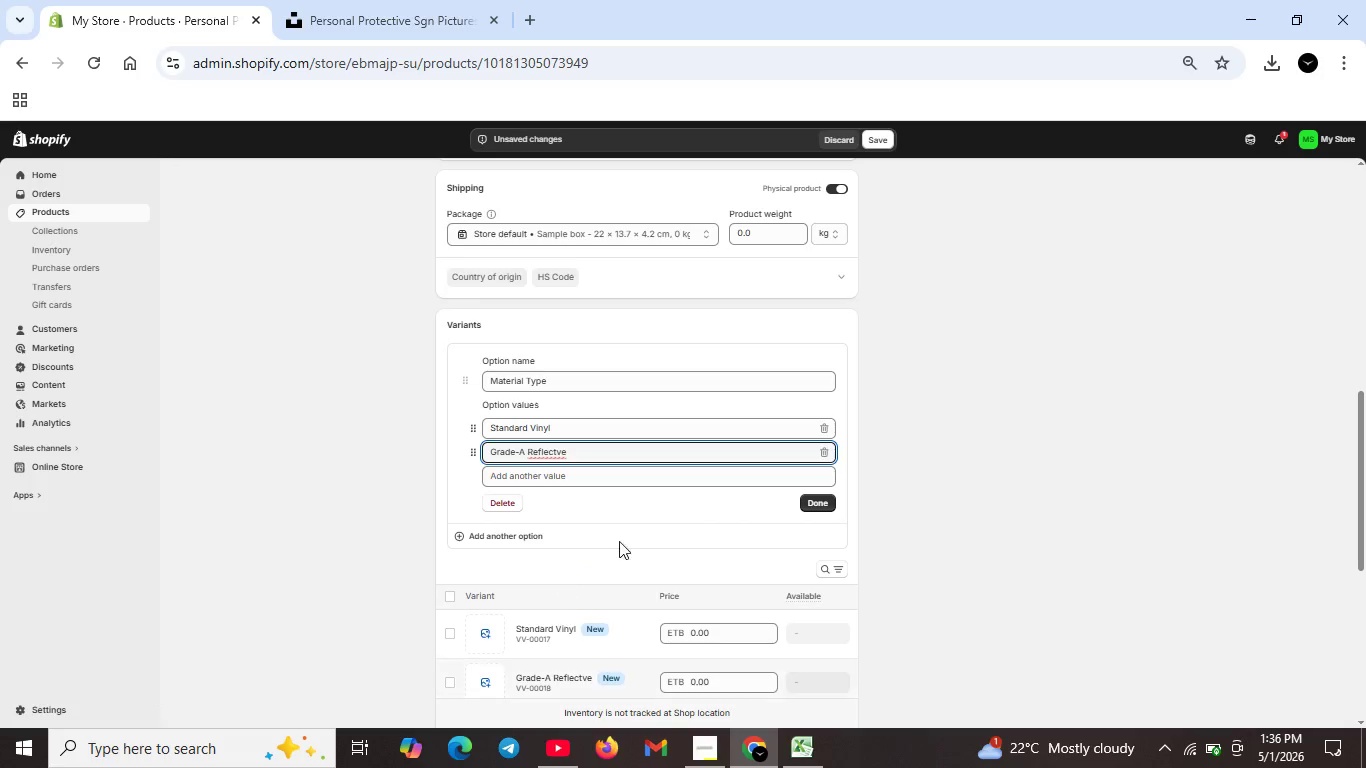 
scroll: coordinate [586, 670], scroll_direction: down, amount: 2.0
 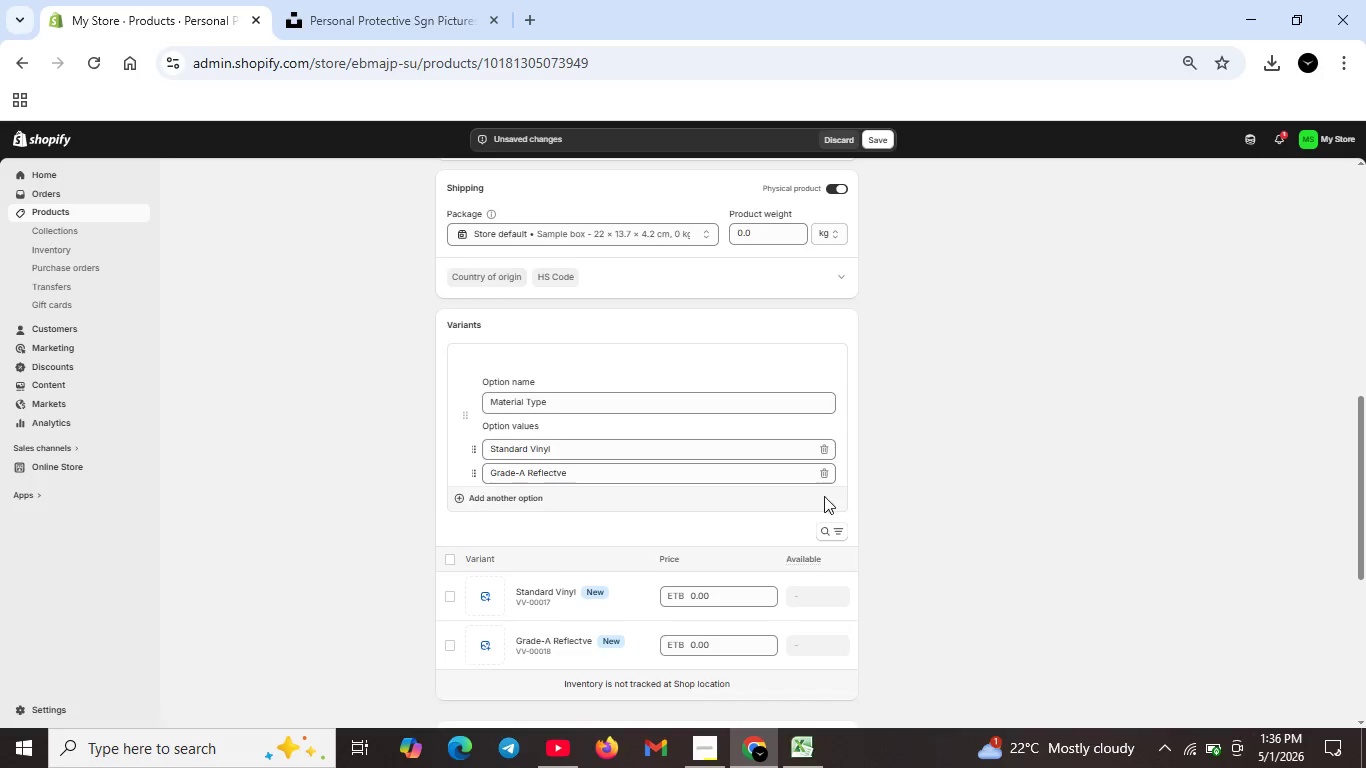 
left_click([824, 496])
 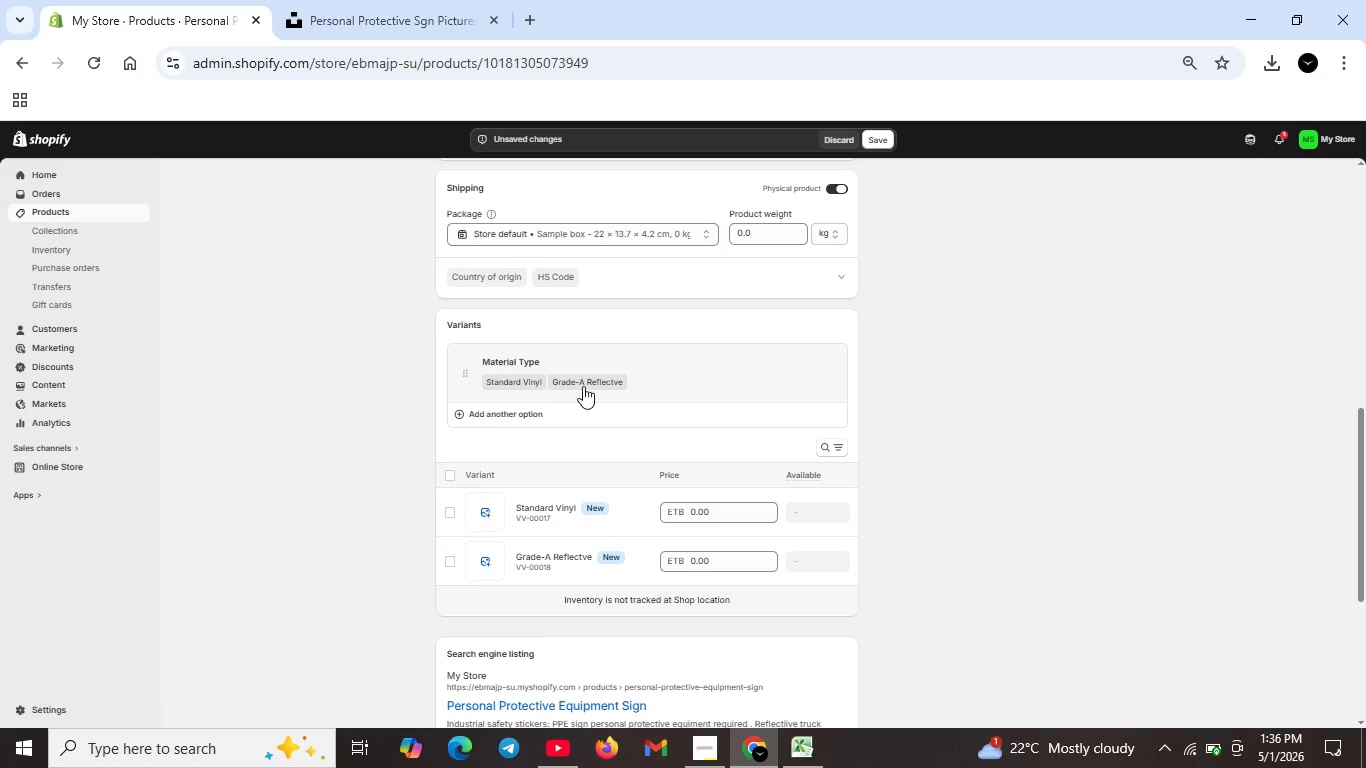 
left_click([585, 384])
 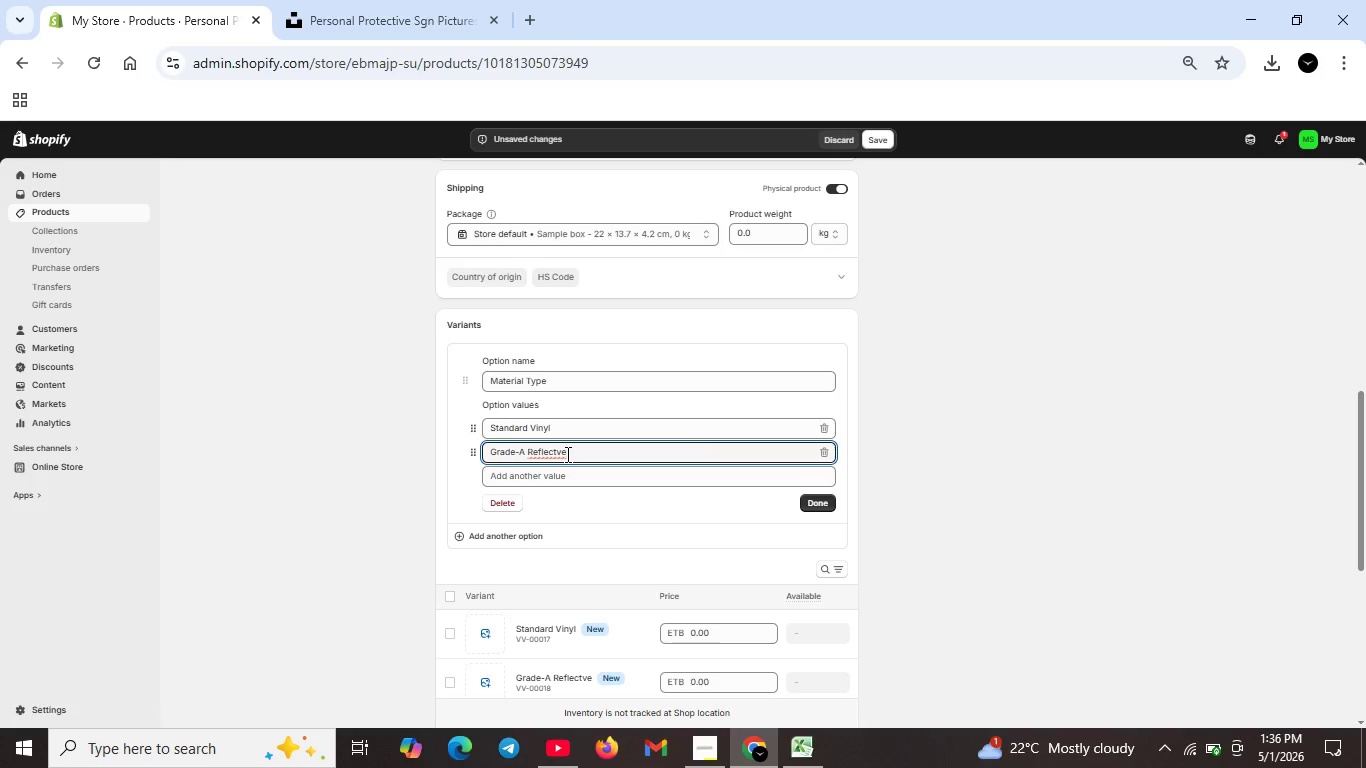 
wait(12.83)
 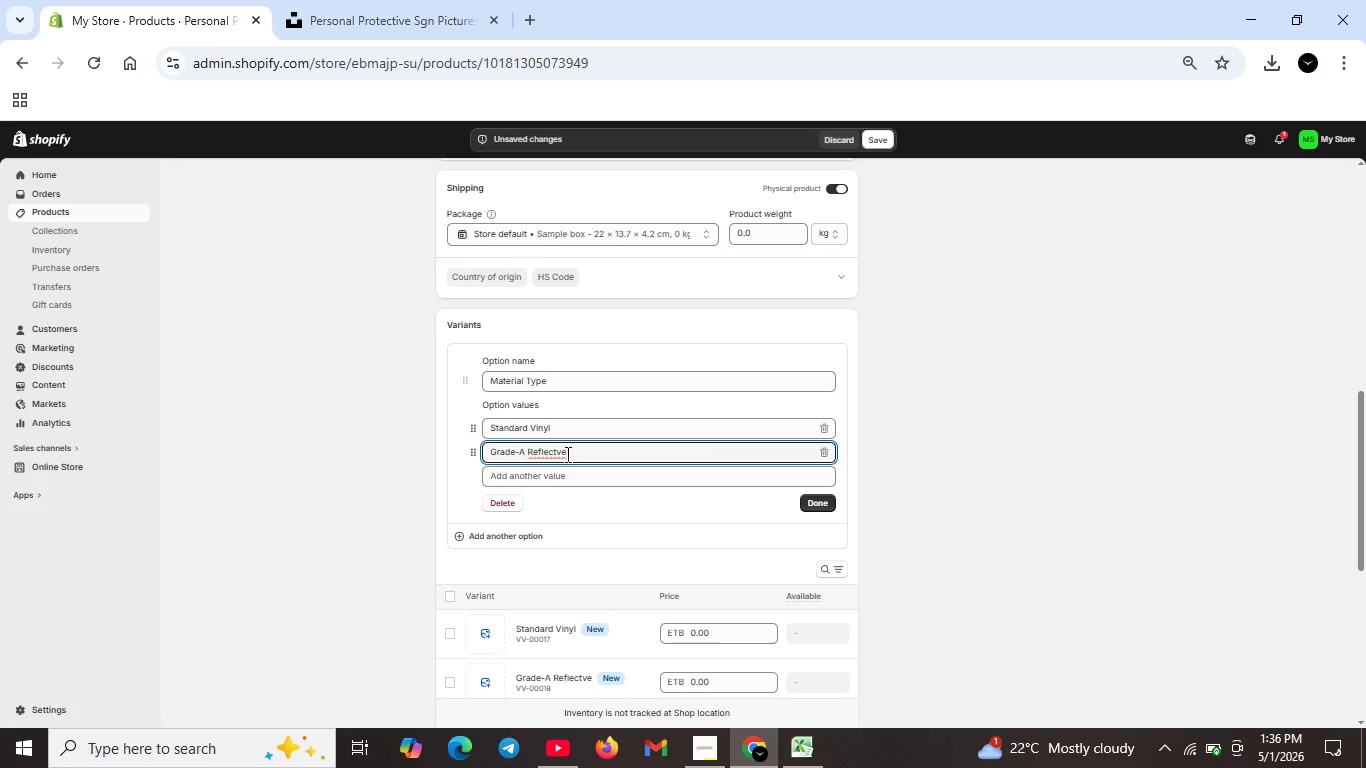 
left_click([557, 454])
 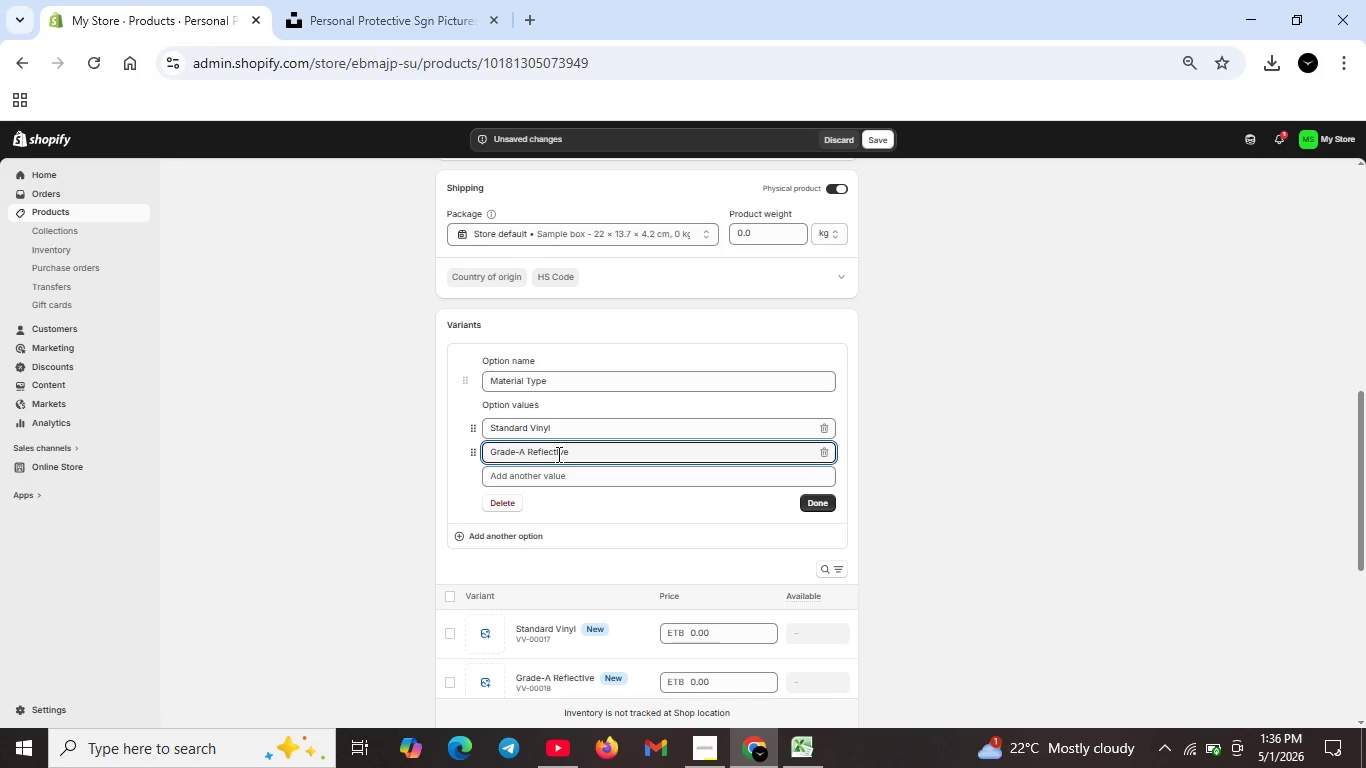 
key(I)
 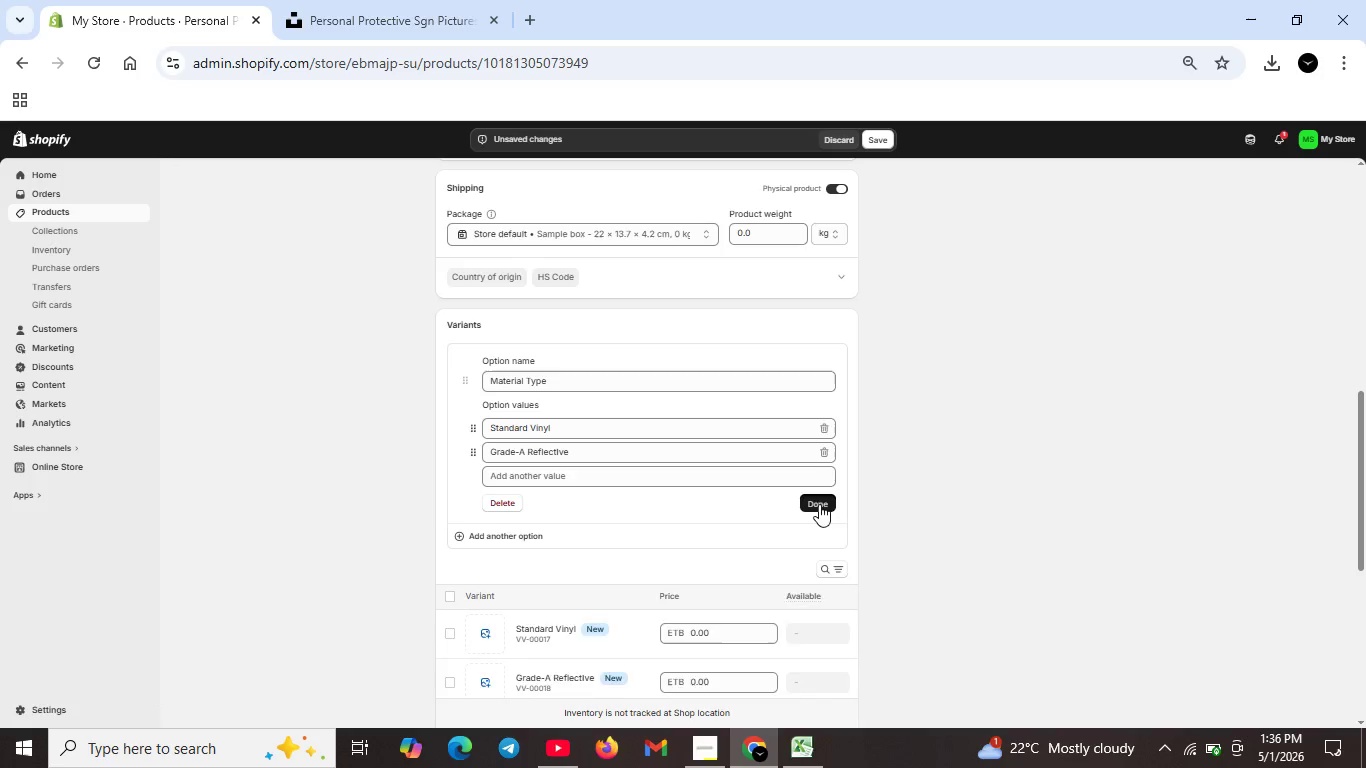 
left_click([819, 504])
 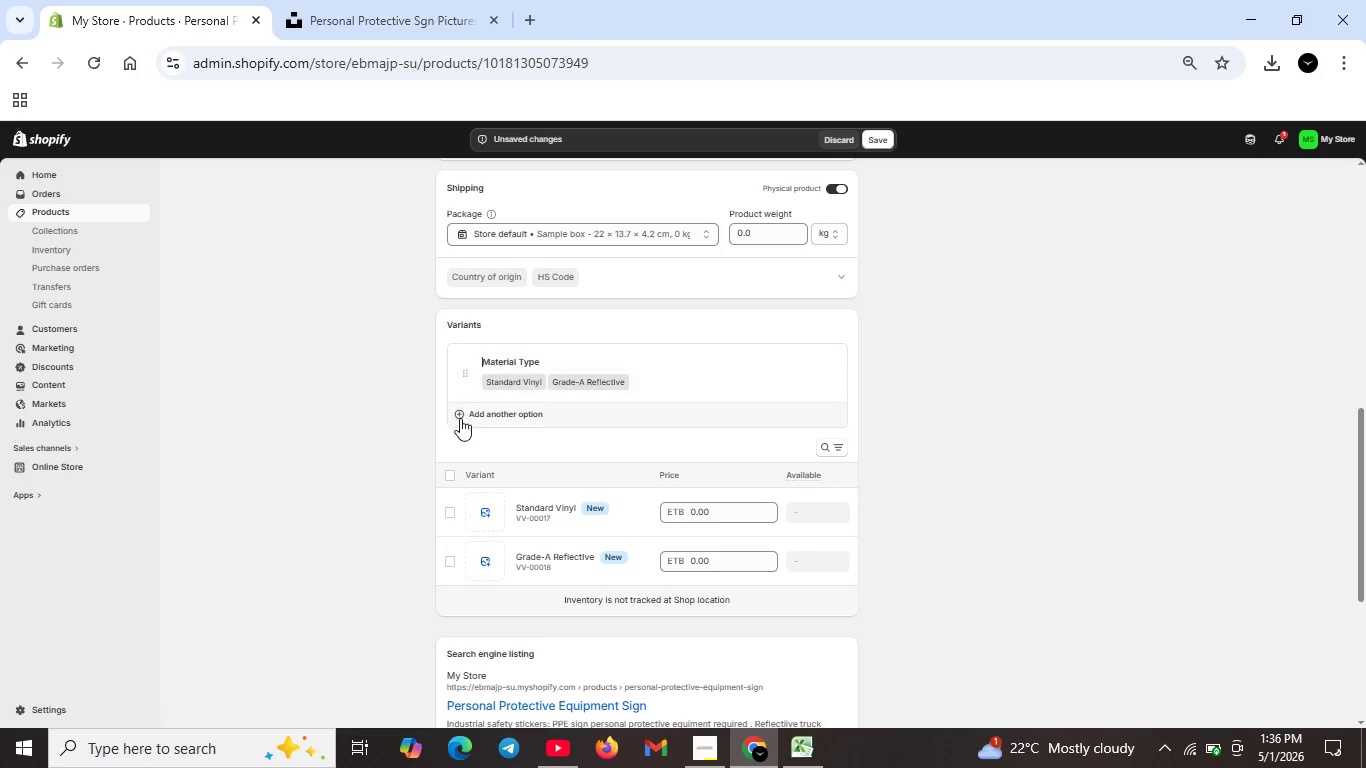 
left_click([456, 401])
 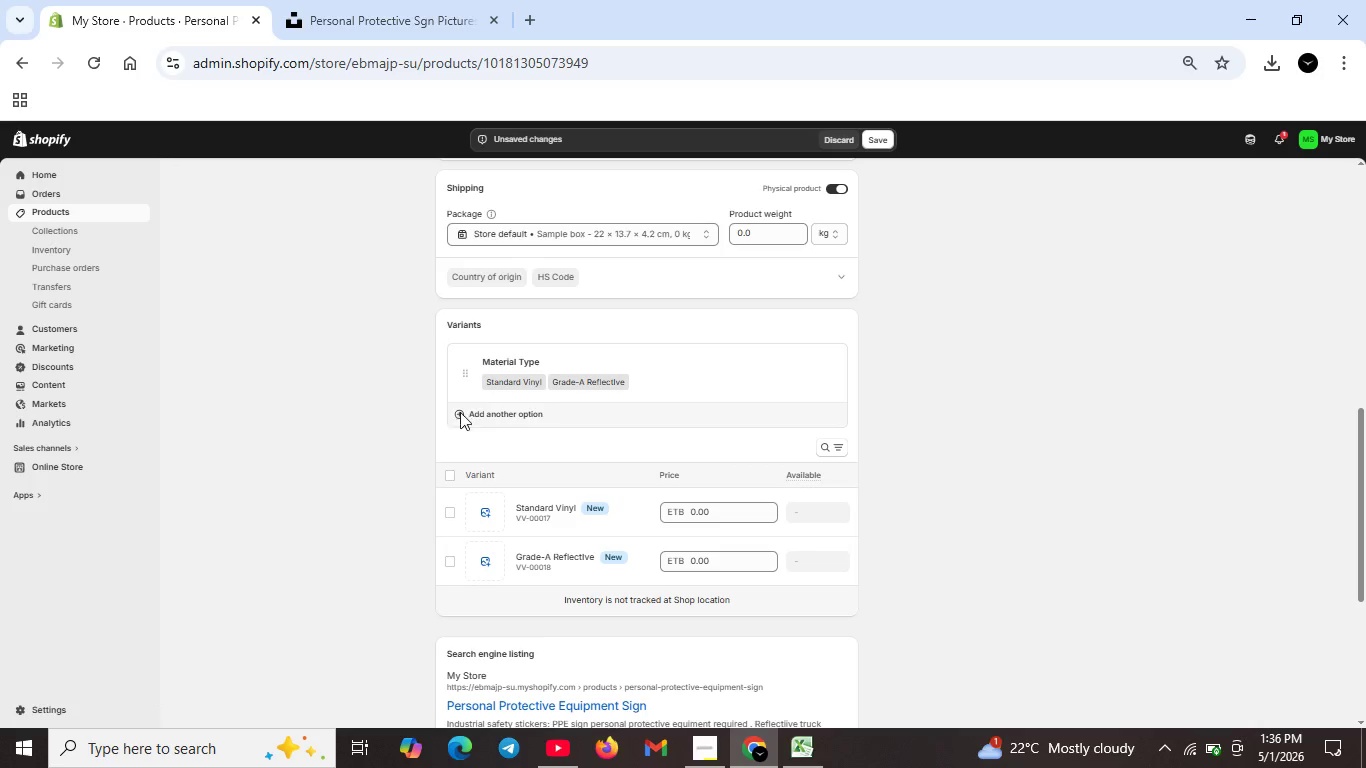 
left_click([460, 407])
 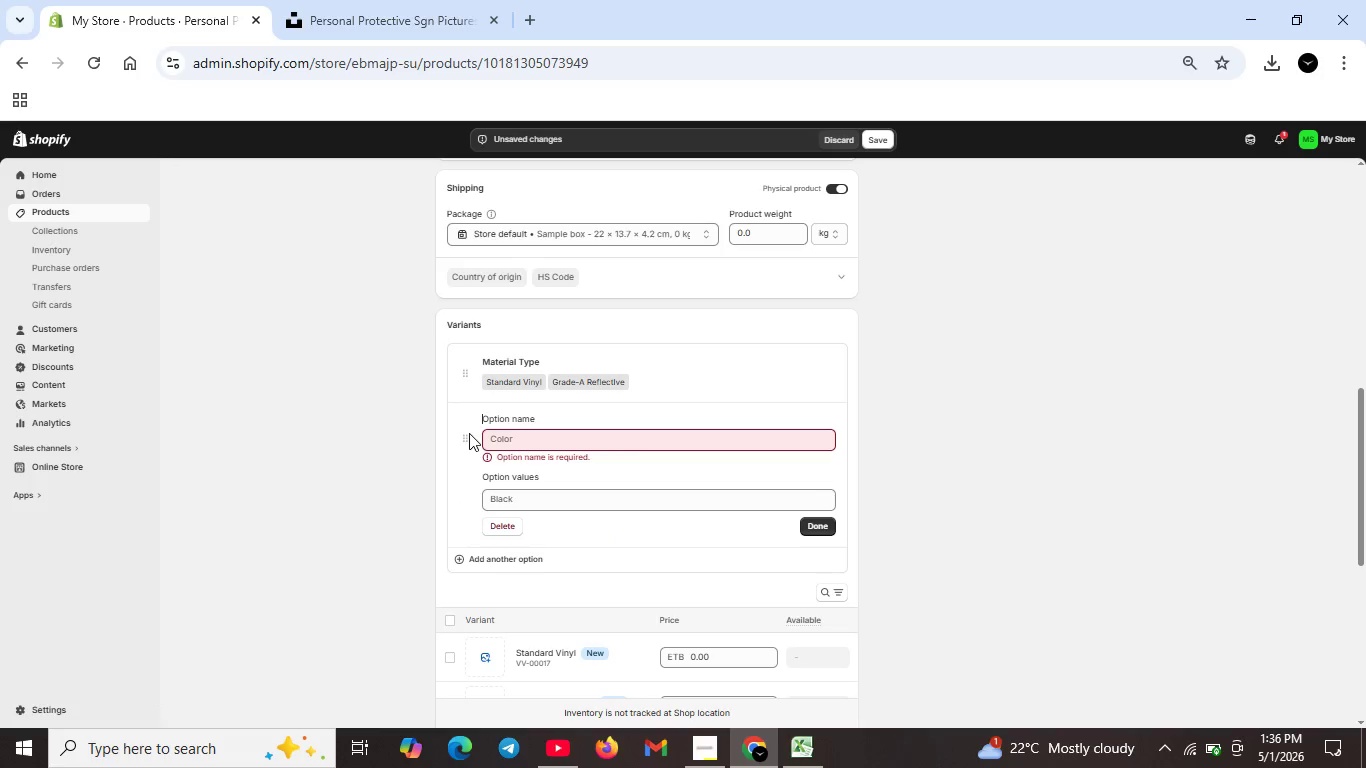 
left_click([460, 412])
 